 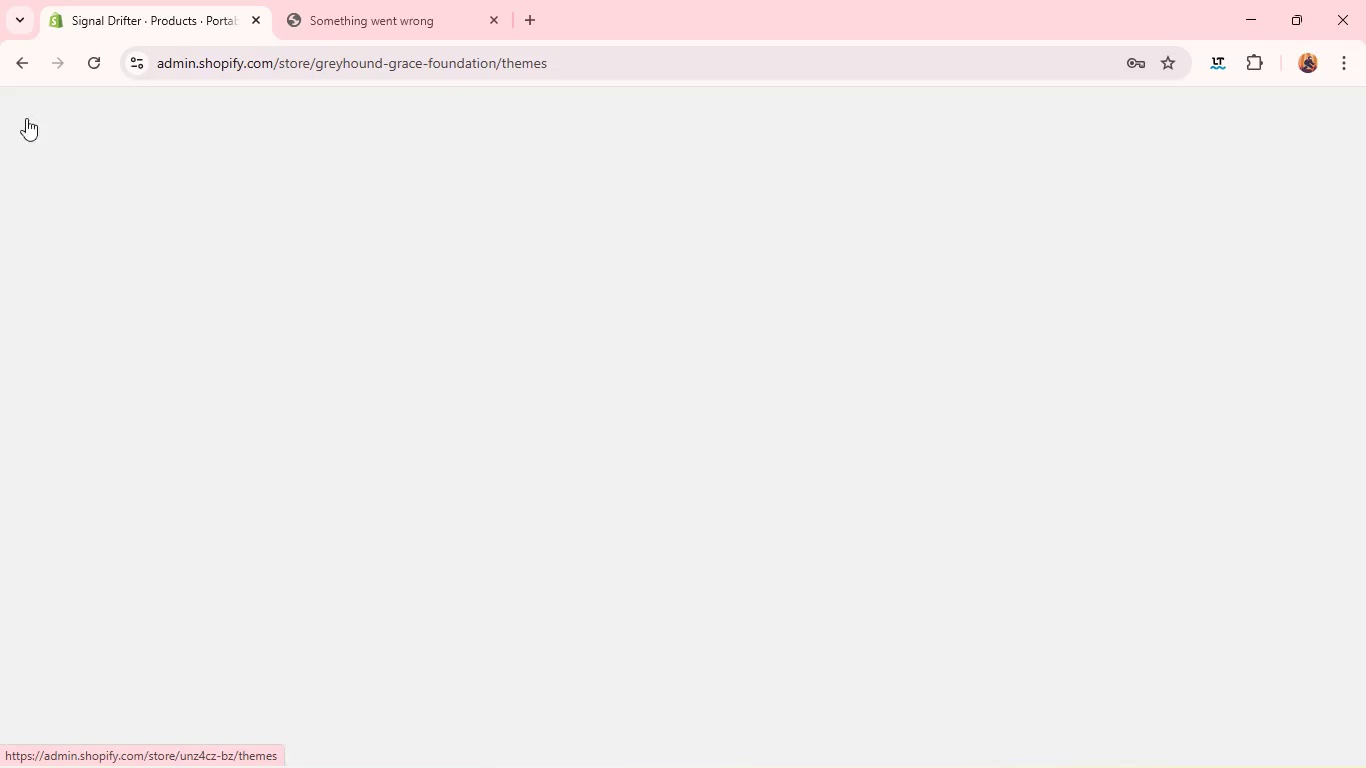 
left_click([85, 508])
 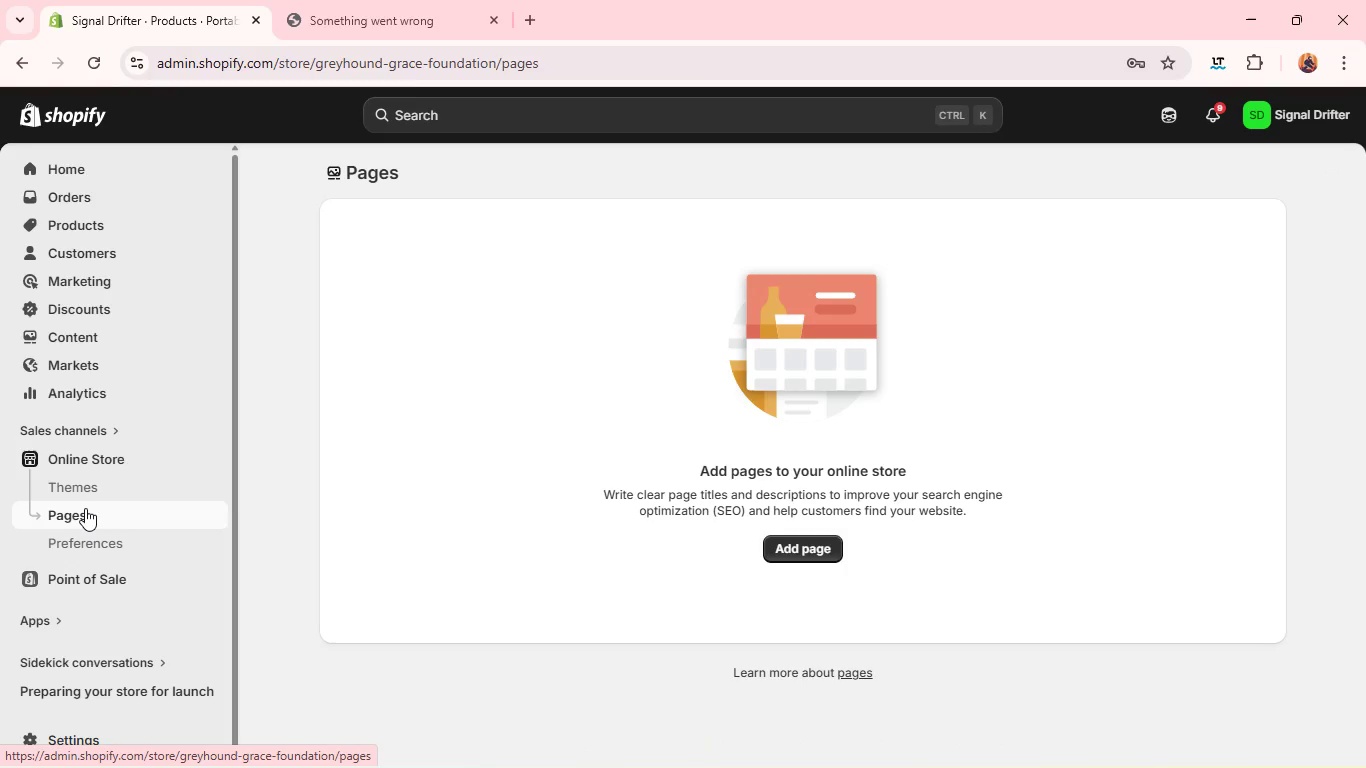 
wait(15.11)
 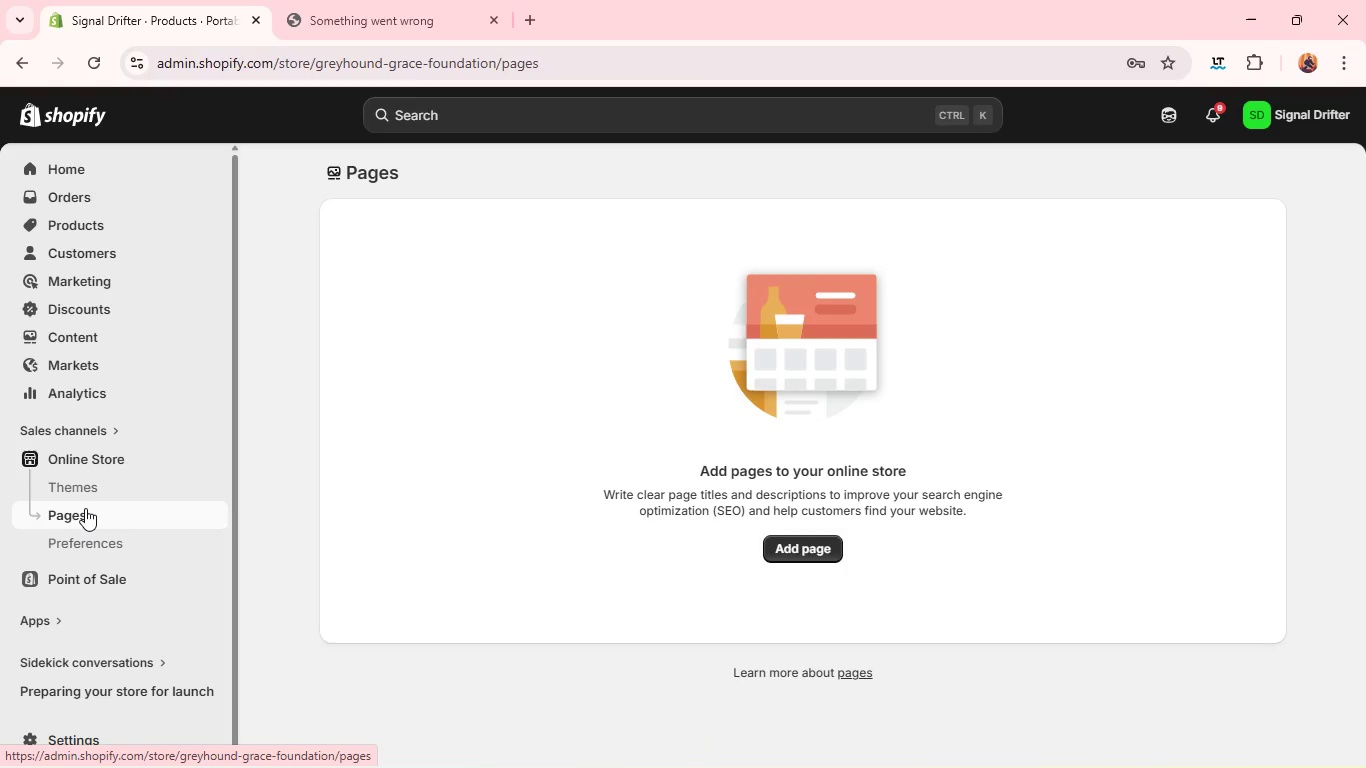 
left_click([774, 540])
 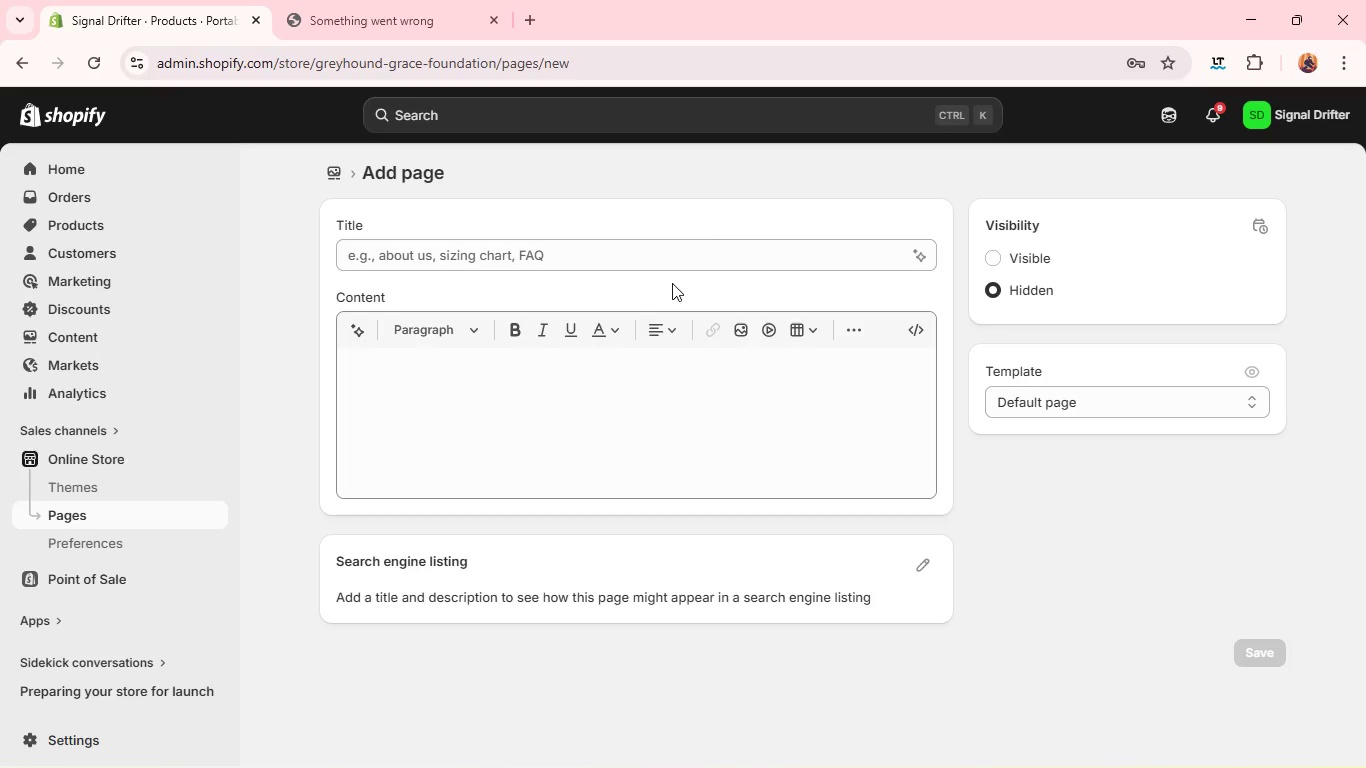 
wait(27.81)
 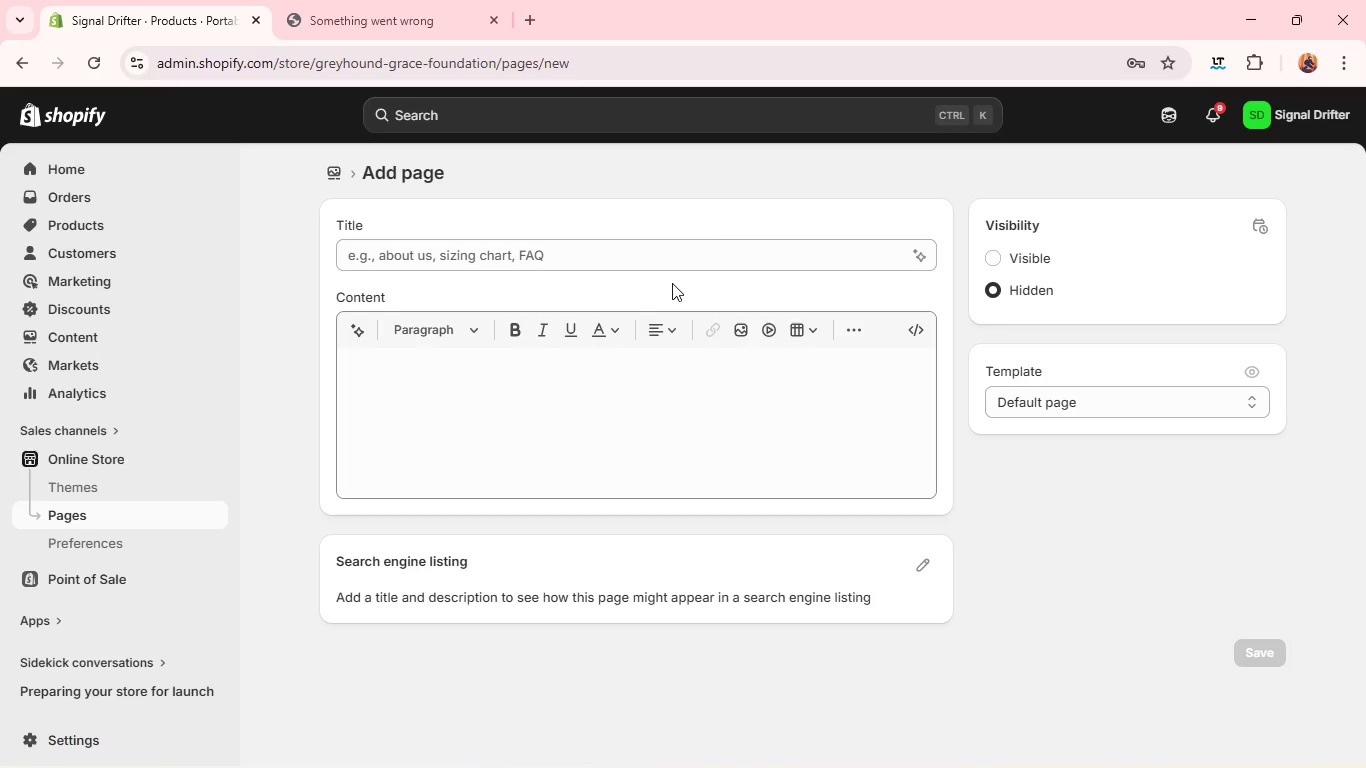 
left_click([714, 273])
 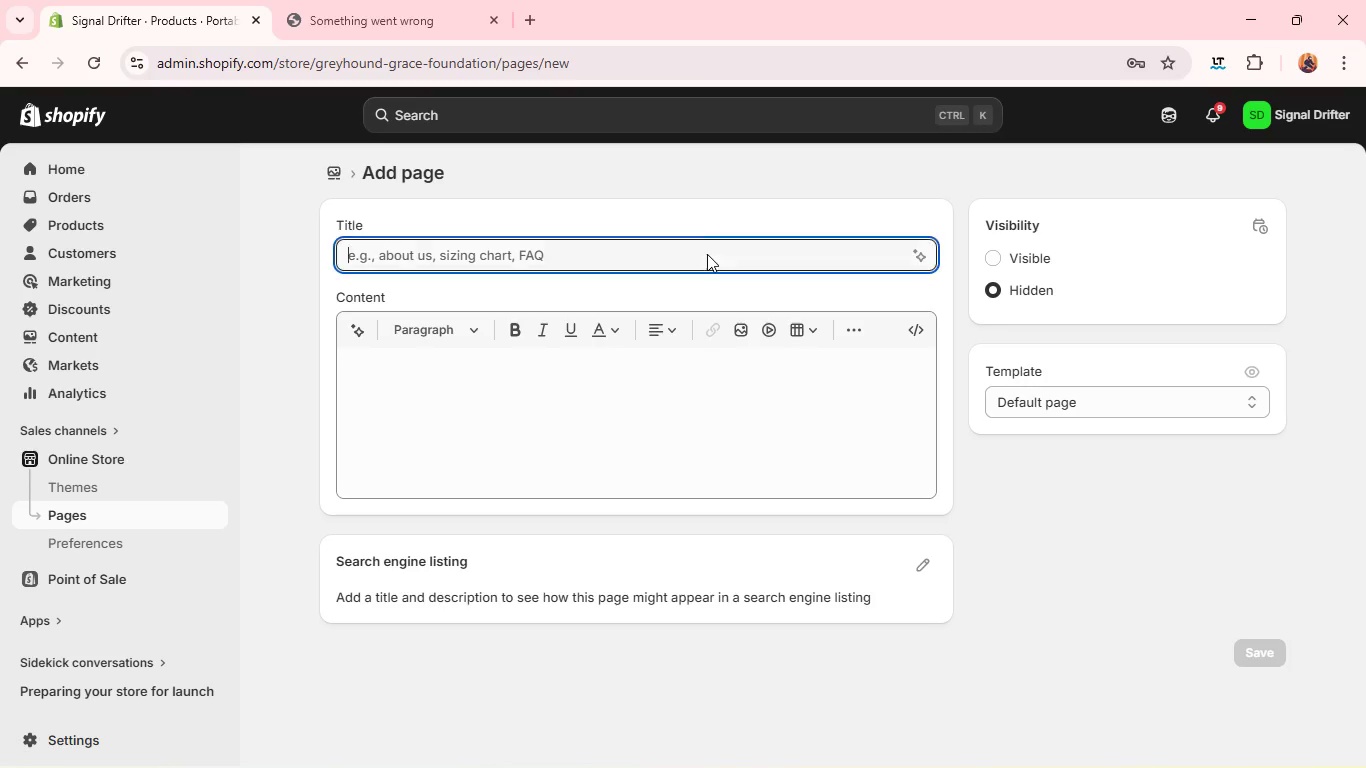 
left_click([707, 254])
 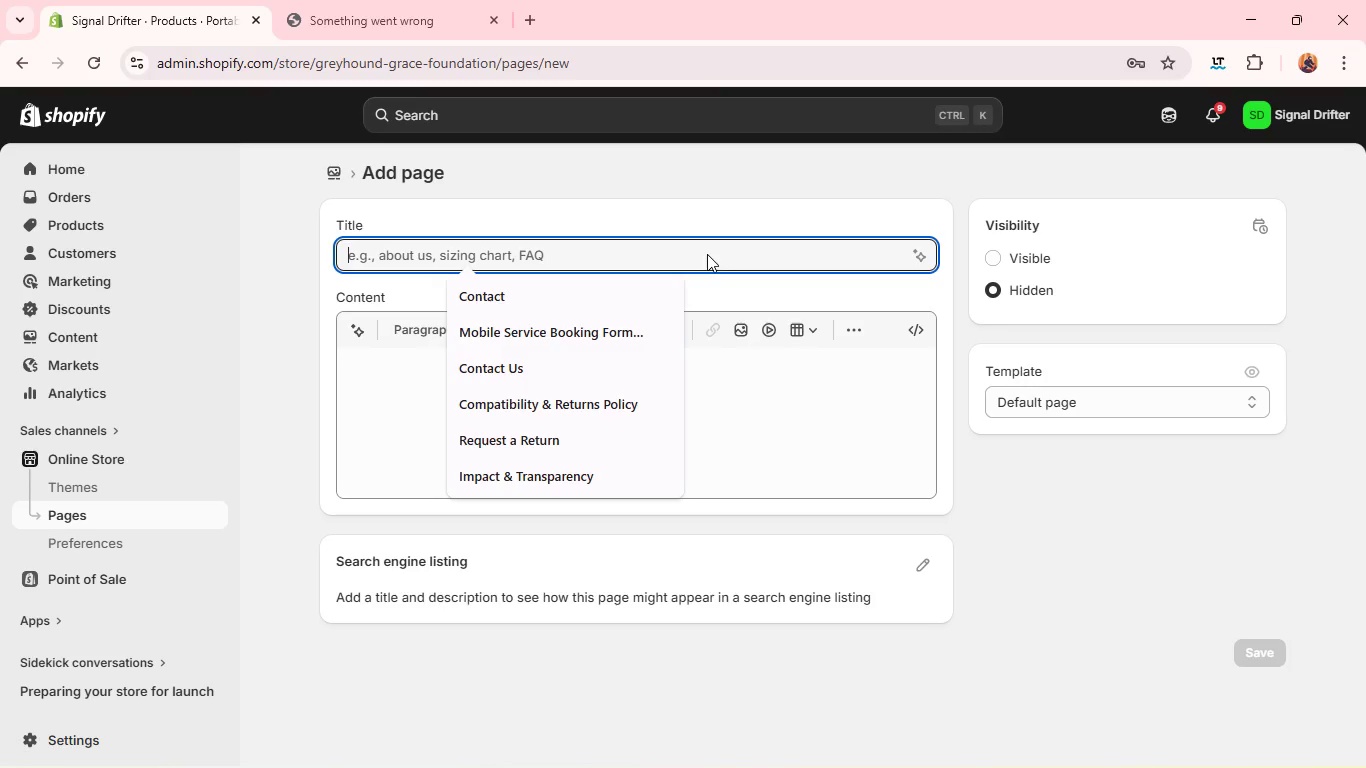 
wait(8.39)
 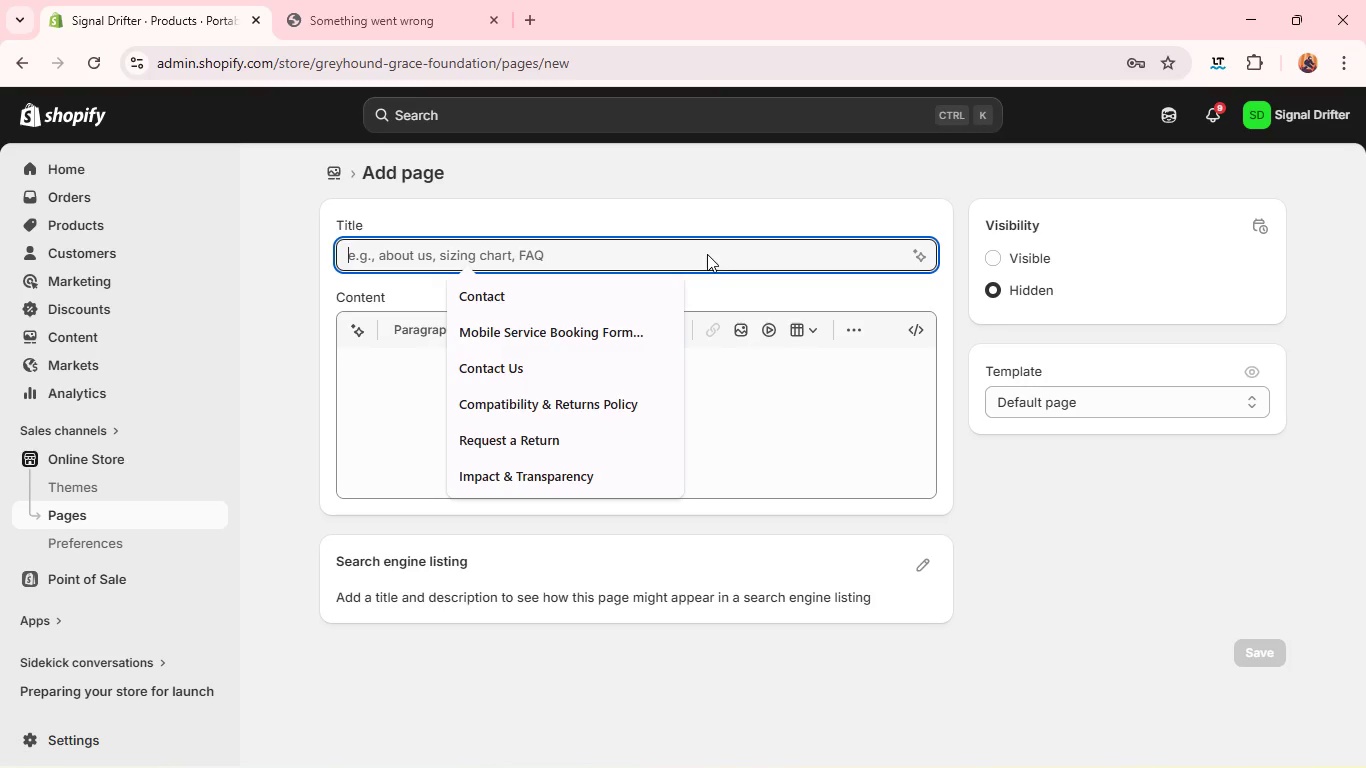 
hold_key(key=ShiftLeft, duration=0.45)
 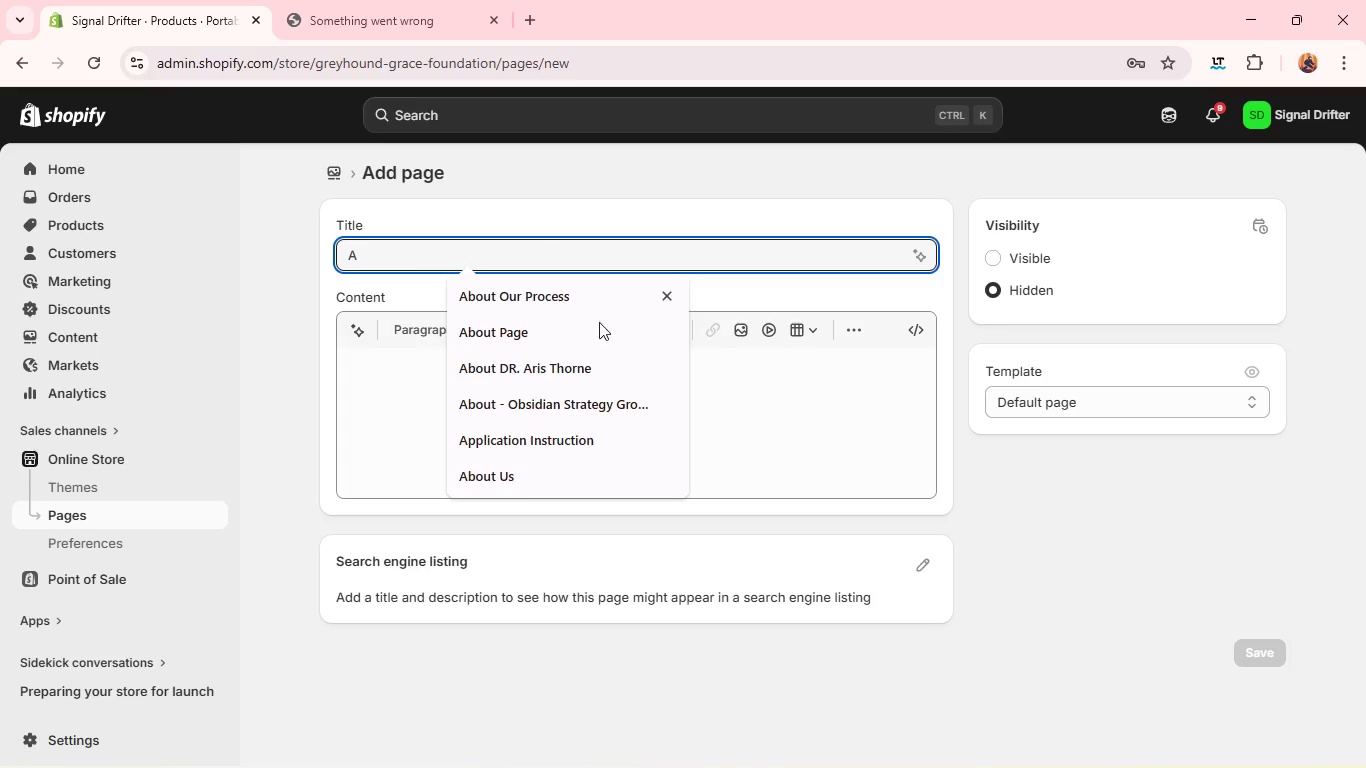 
key(A)
 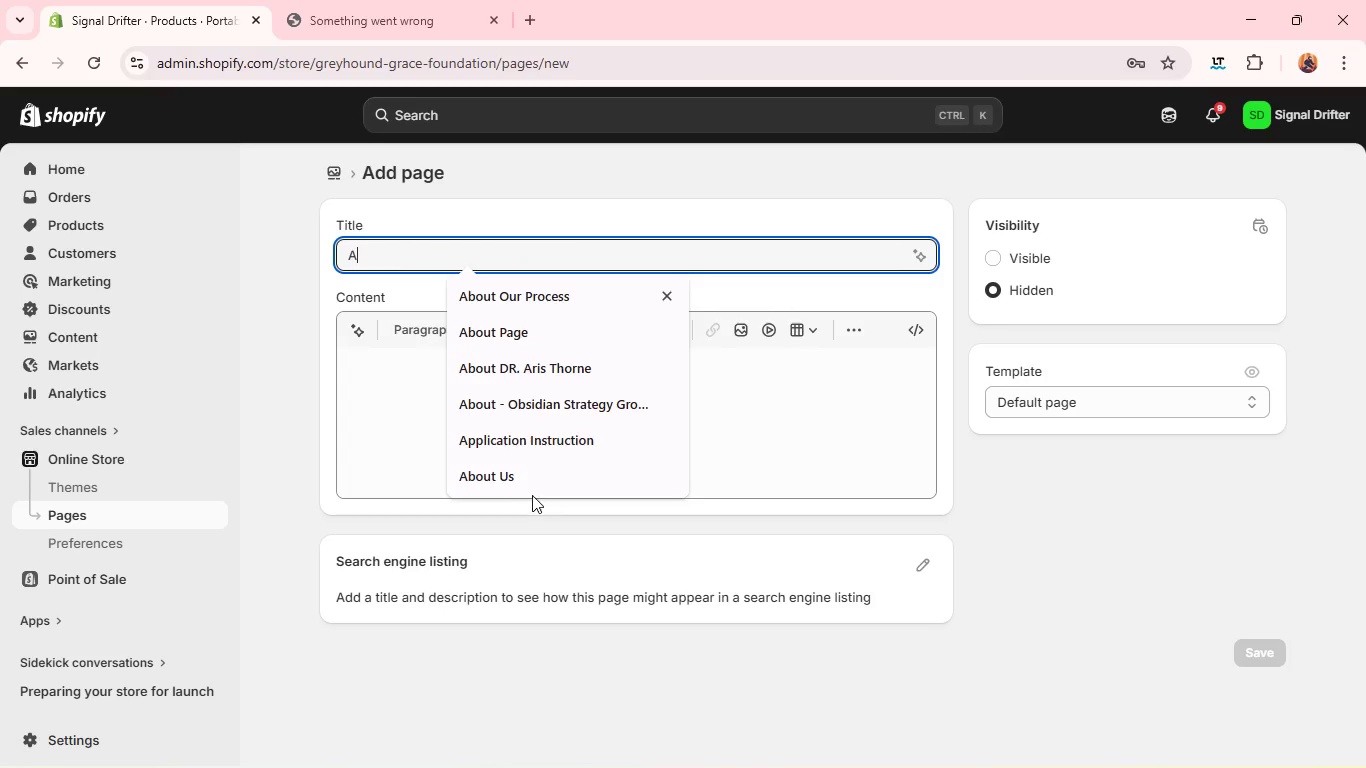 
left_click([535, 464])
 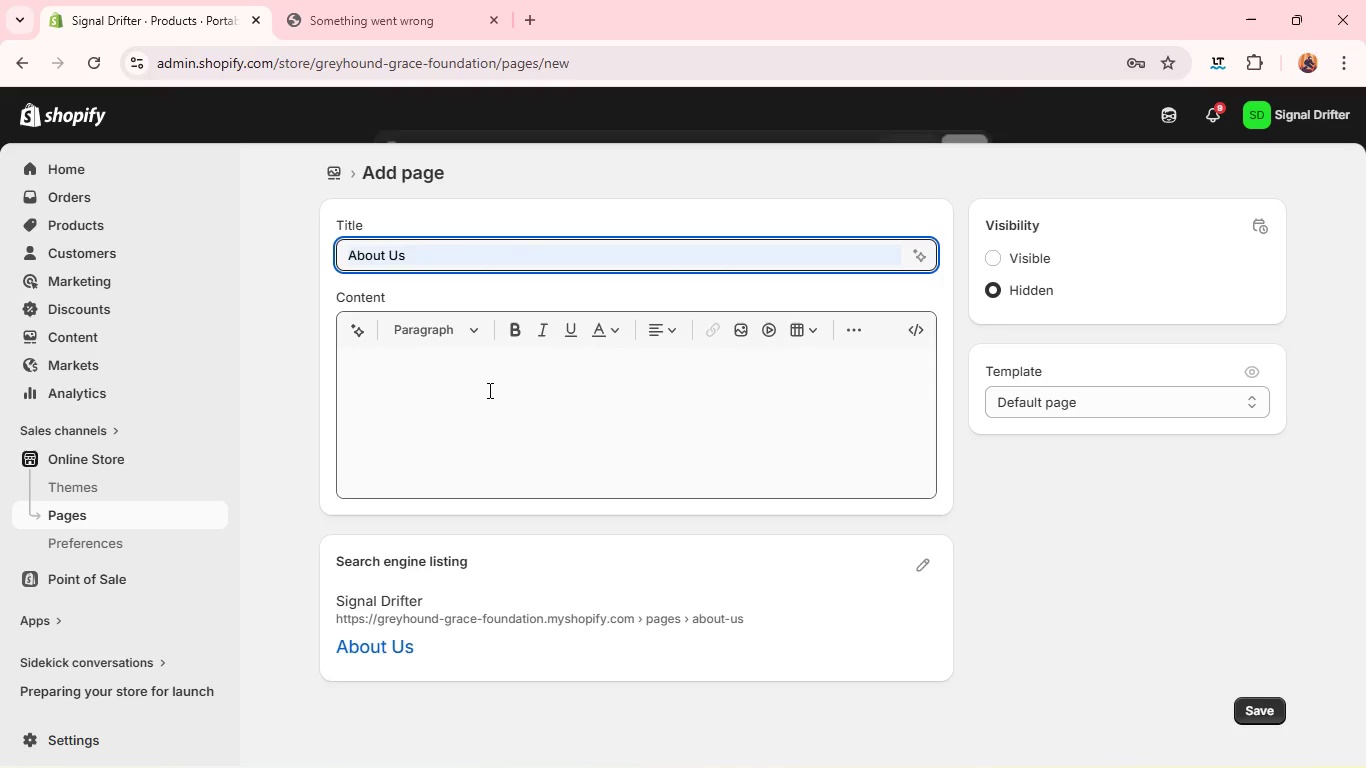 
left_click([488, 390])
 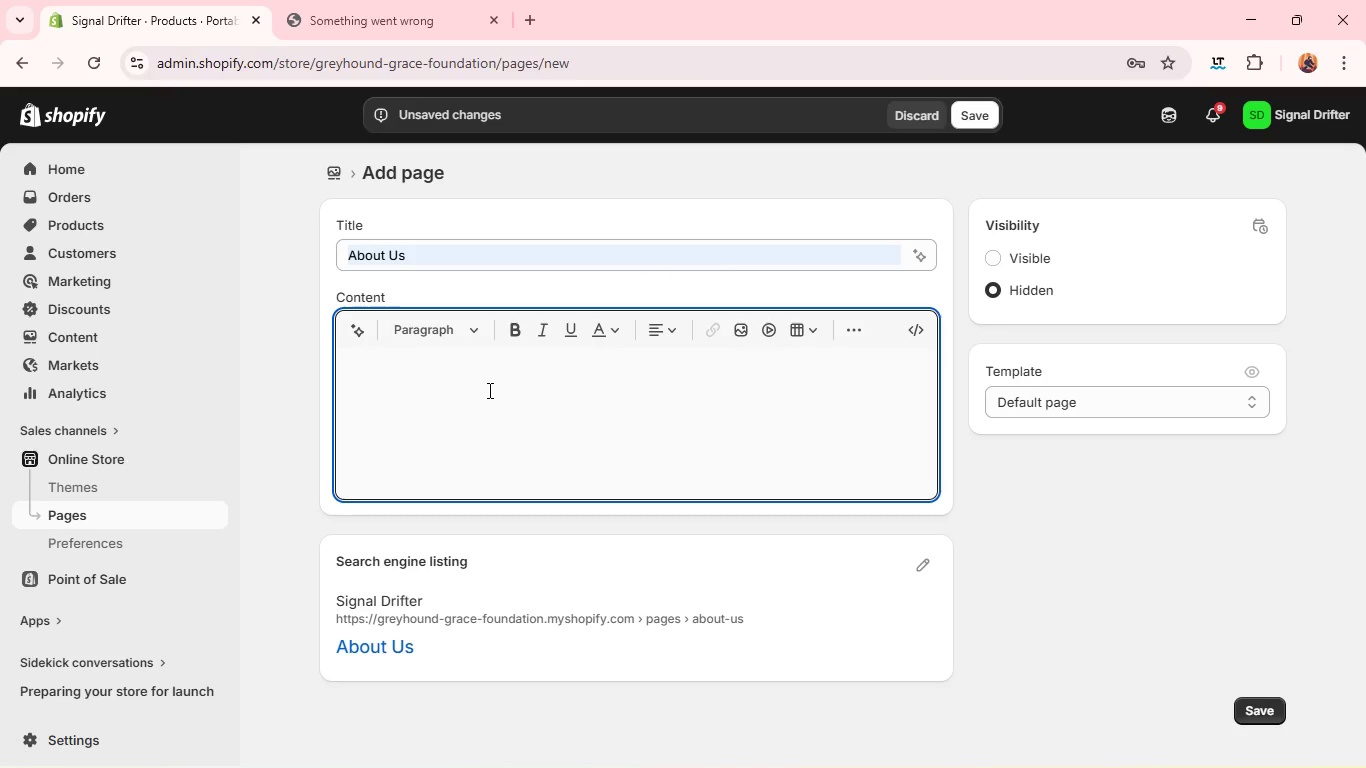 
type(SIGnal drifer )
 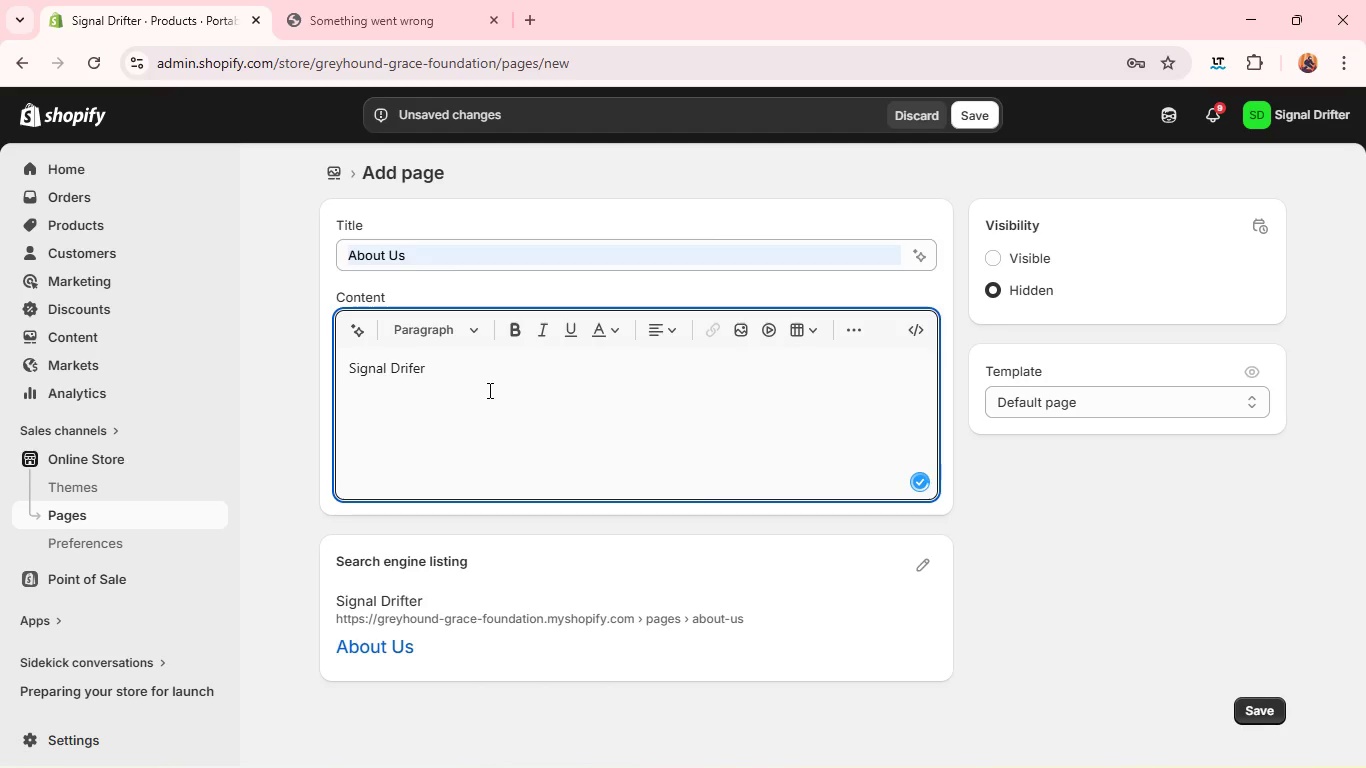 
key(Backspace)
key(Backspace)
key(Backspace)
type(ter is a remote connectivity solution brand built for professional )
key(Backspace)
type(s who work beyond built fr)
key(Backspace)
type(or traditional infrastructure.)
 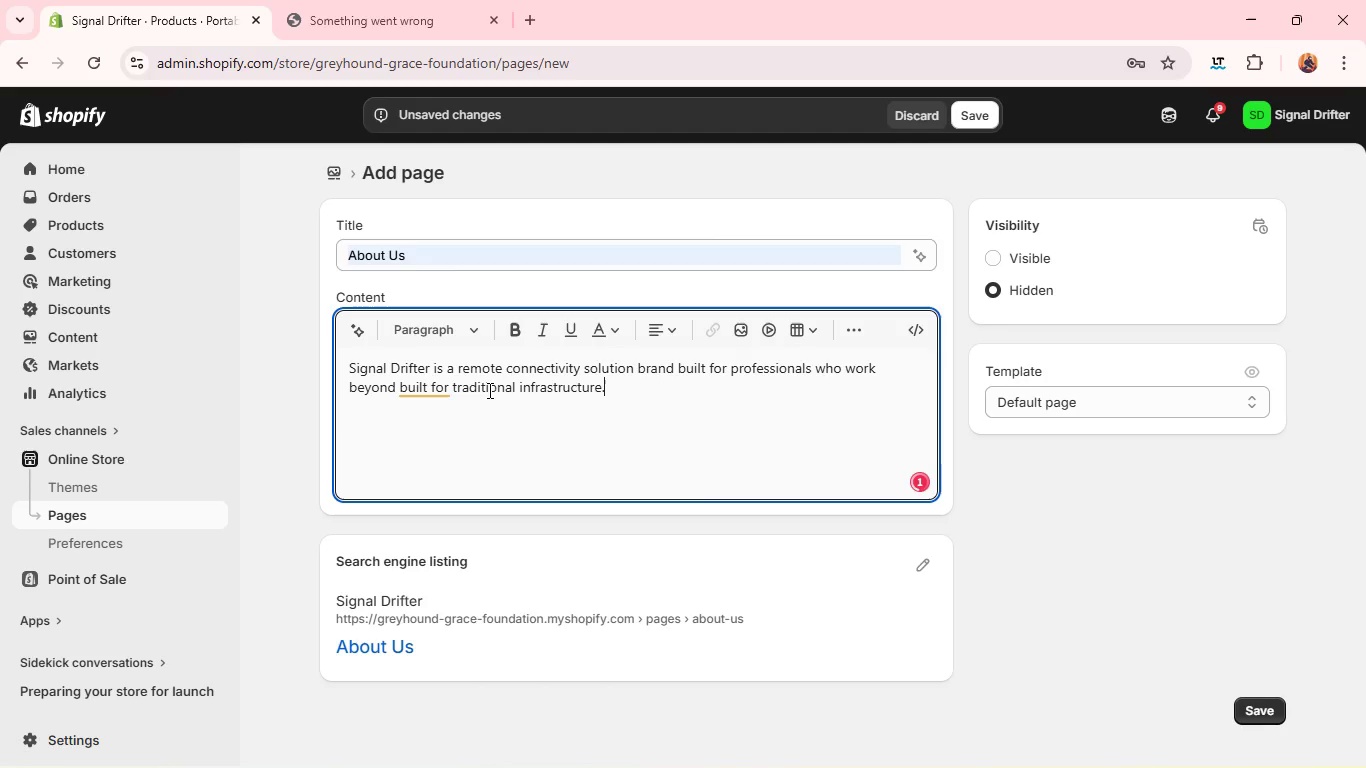 
key(Enter)
 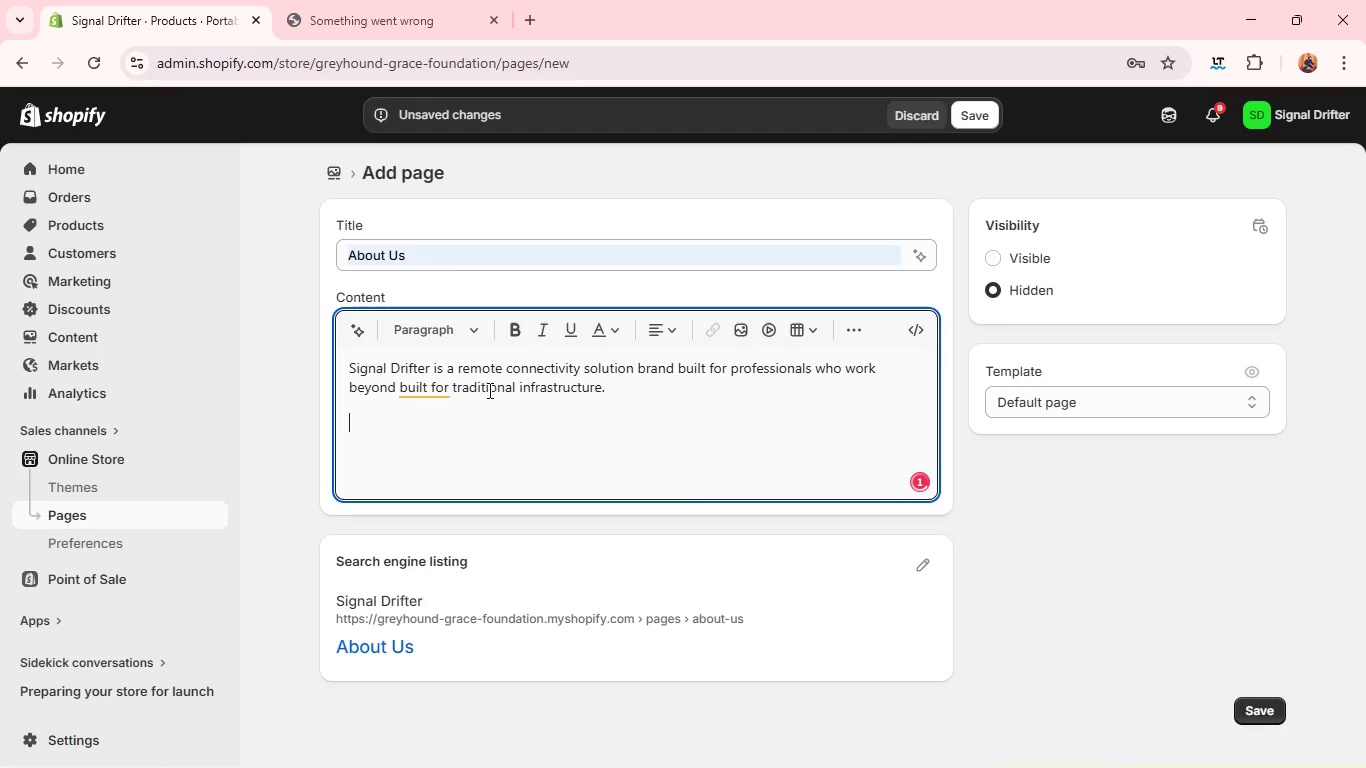 
type(We specialize in desigining and delivering)
 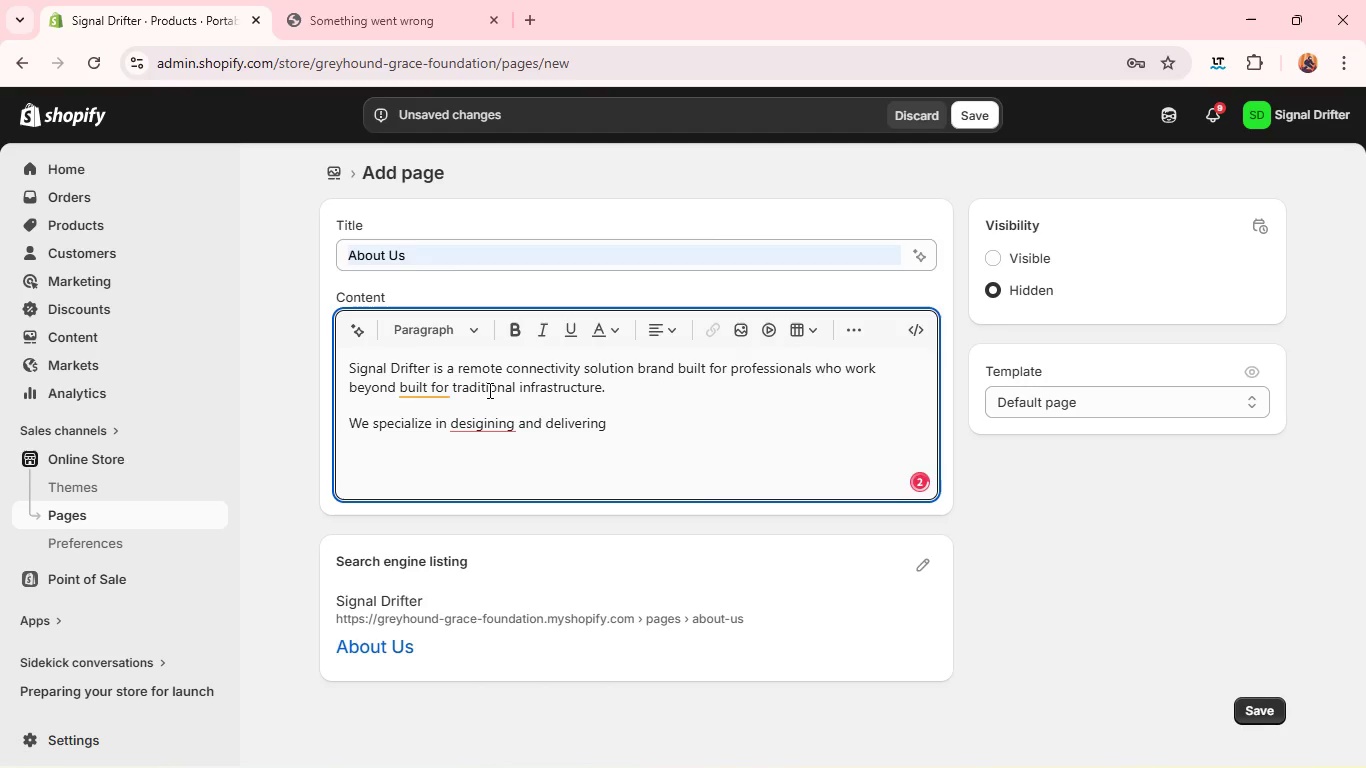 
key(Space)
 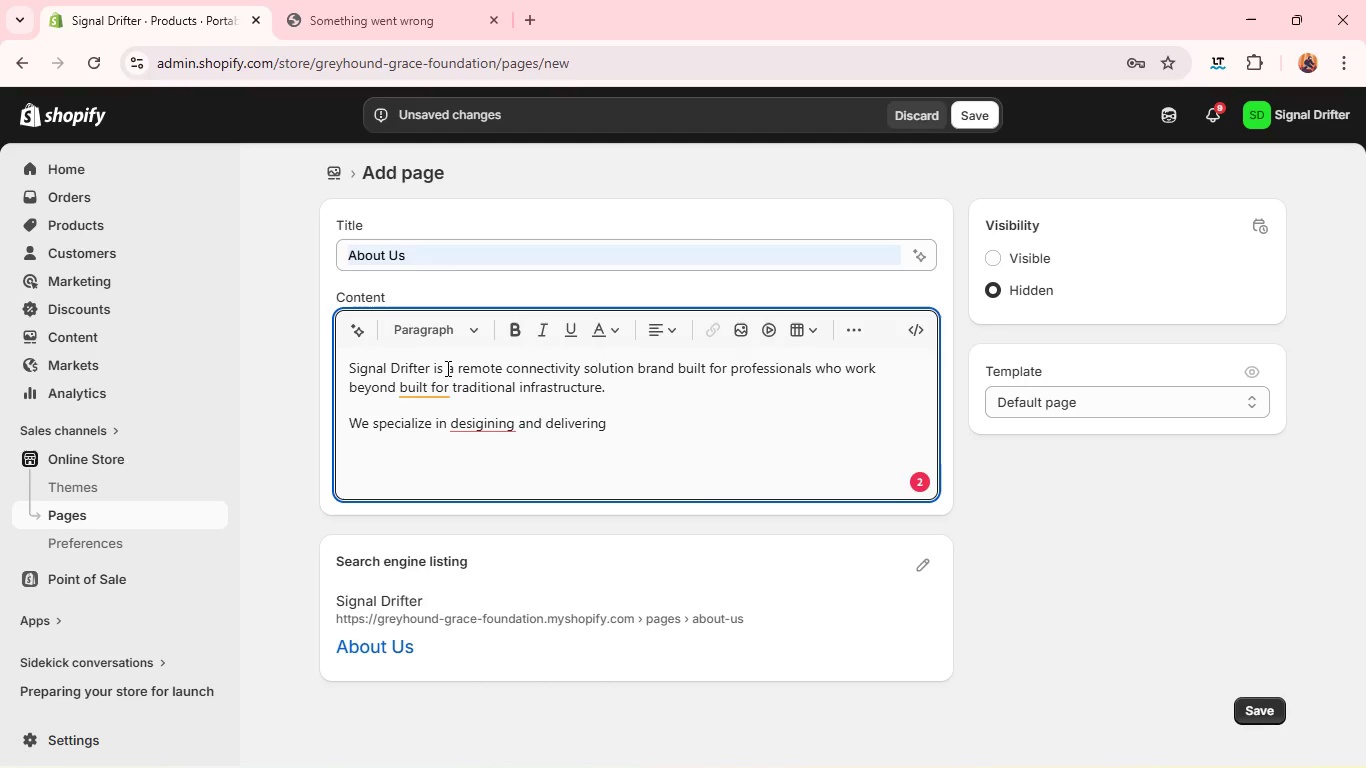 
left_click([425, 389])
 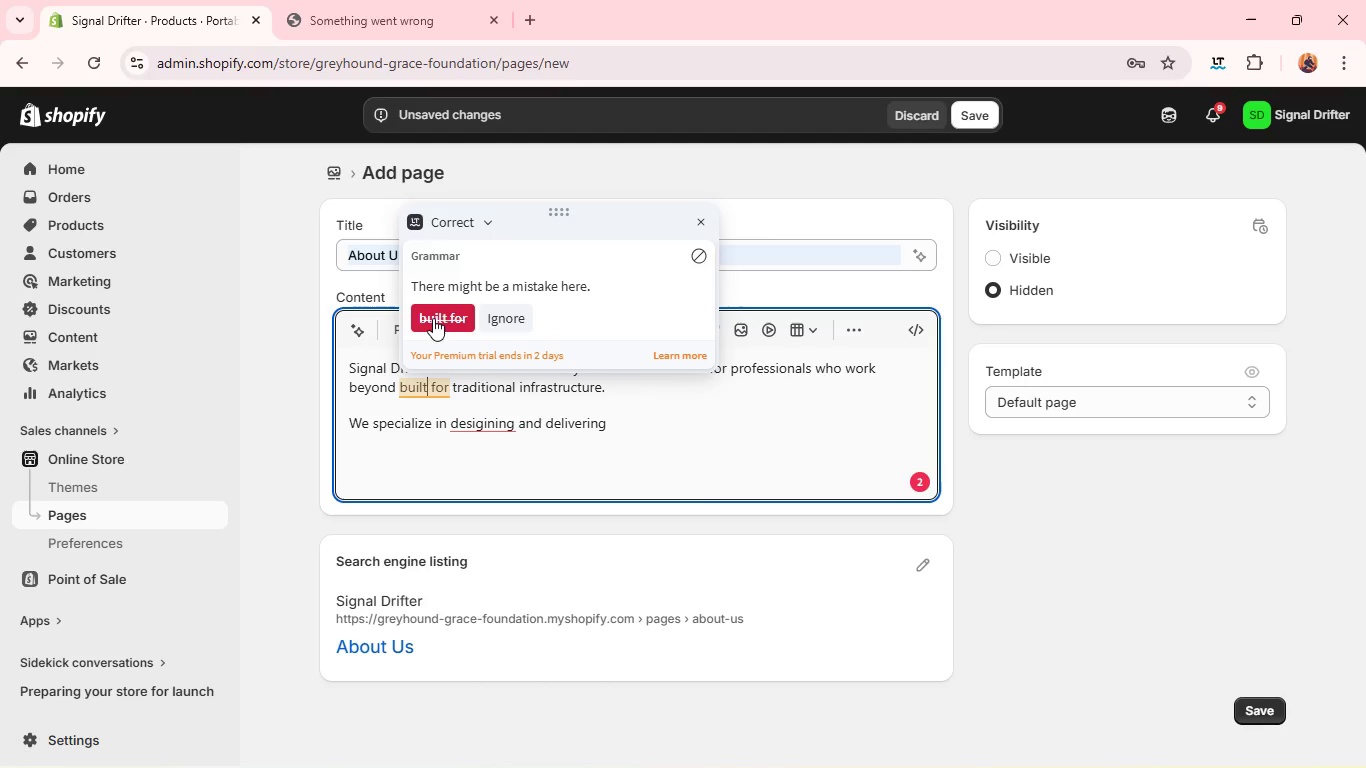 
left_click([434, 315])
 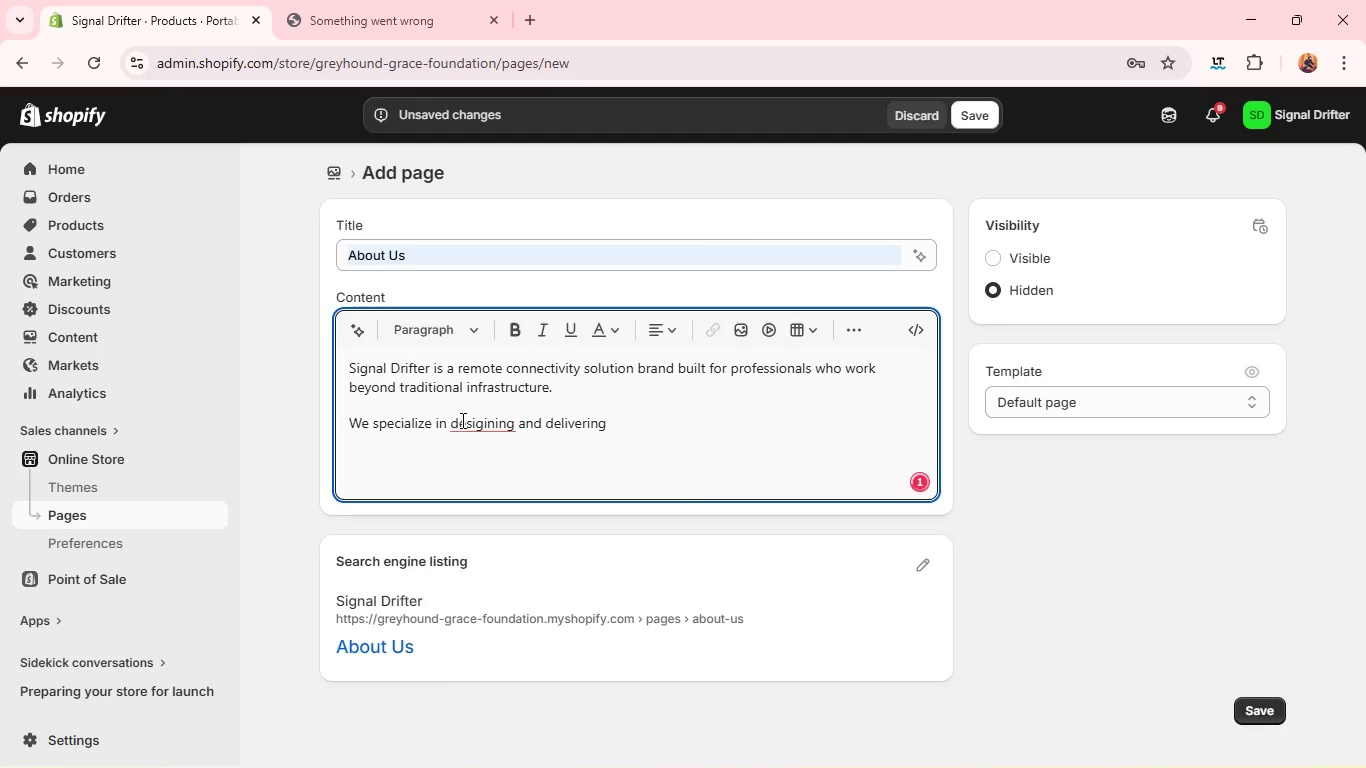 
left_click([464, 423])
 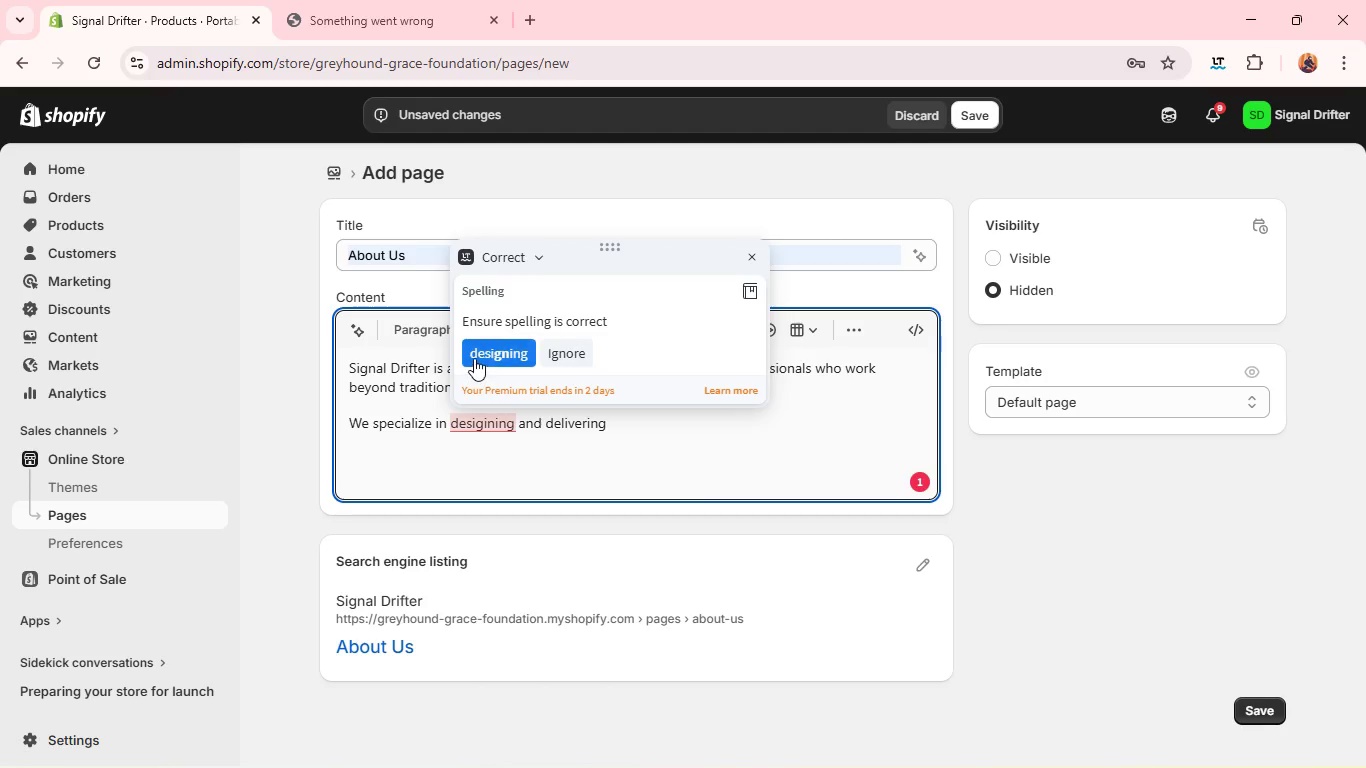 
left_click([474, 356])
 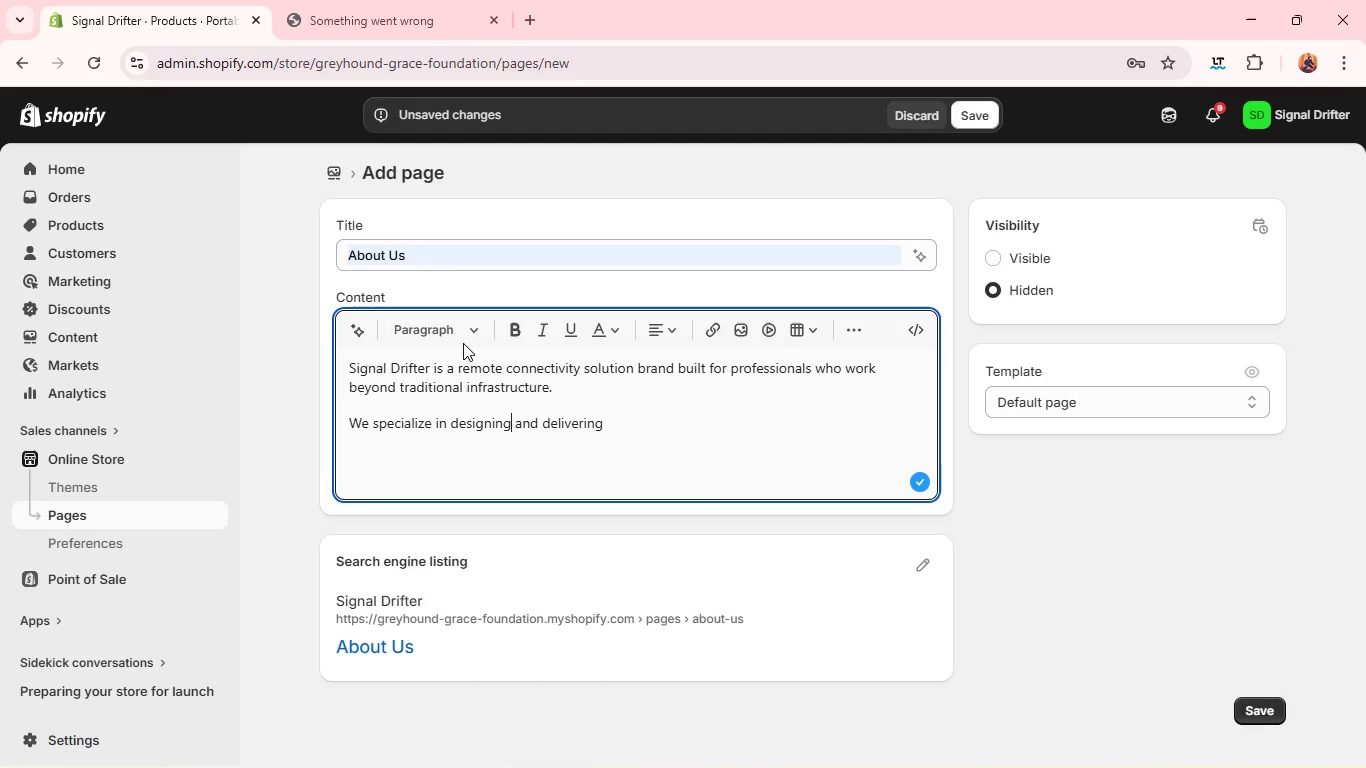 
wait(14.08)
 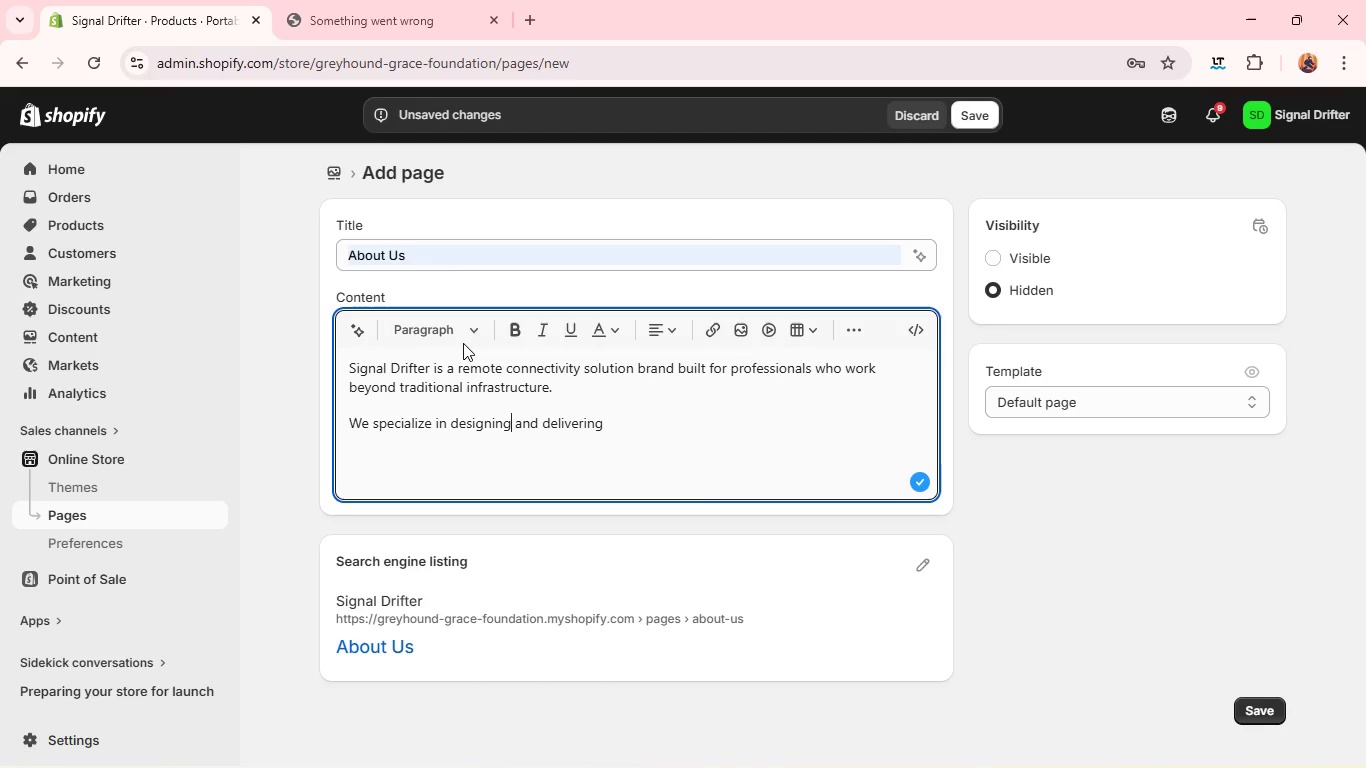 
left_click([642, 422])
 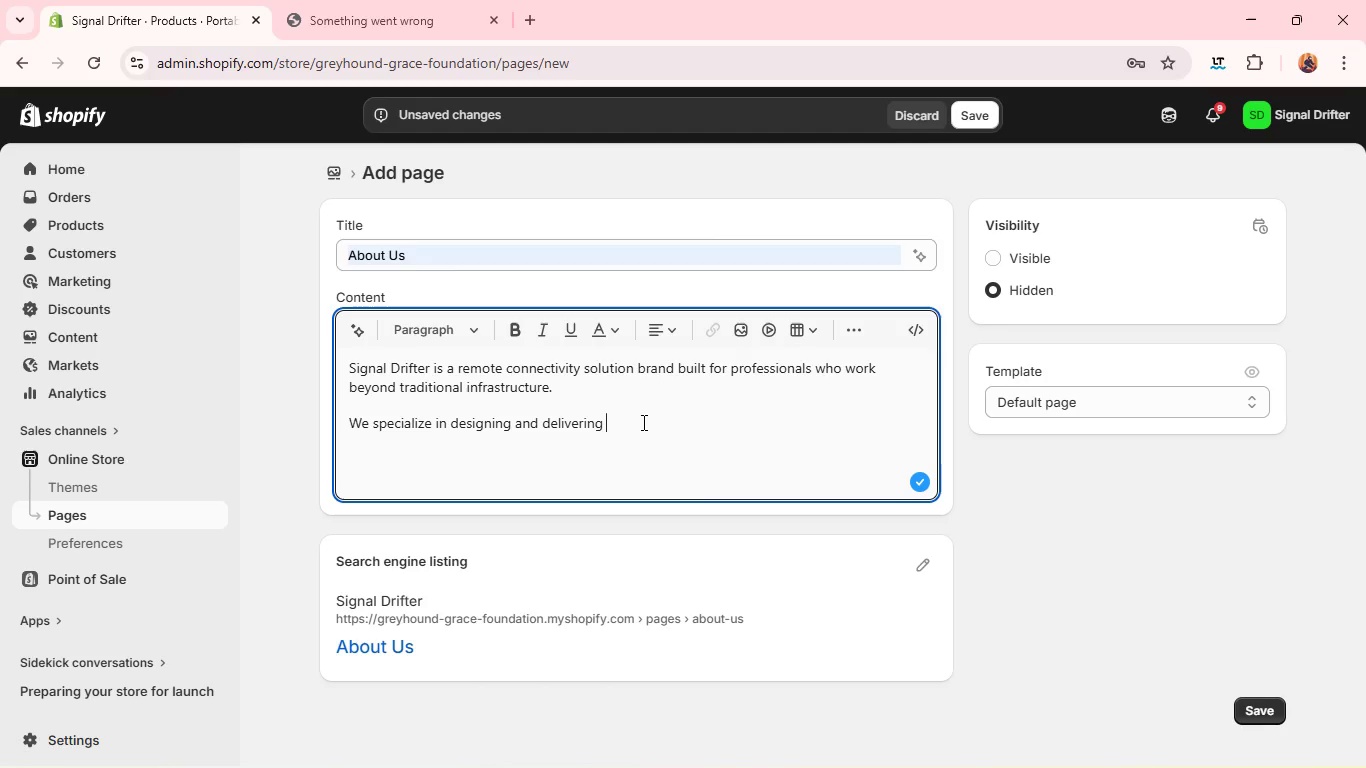 
wait(13.36)
 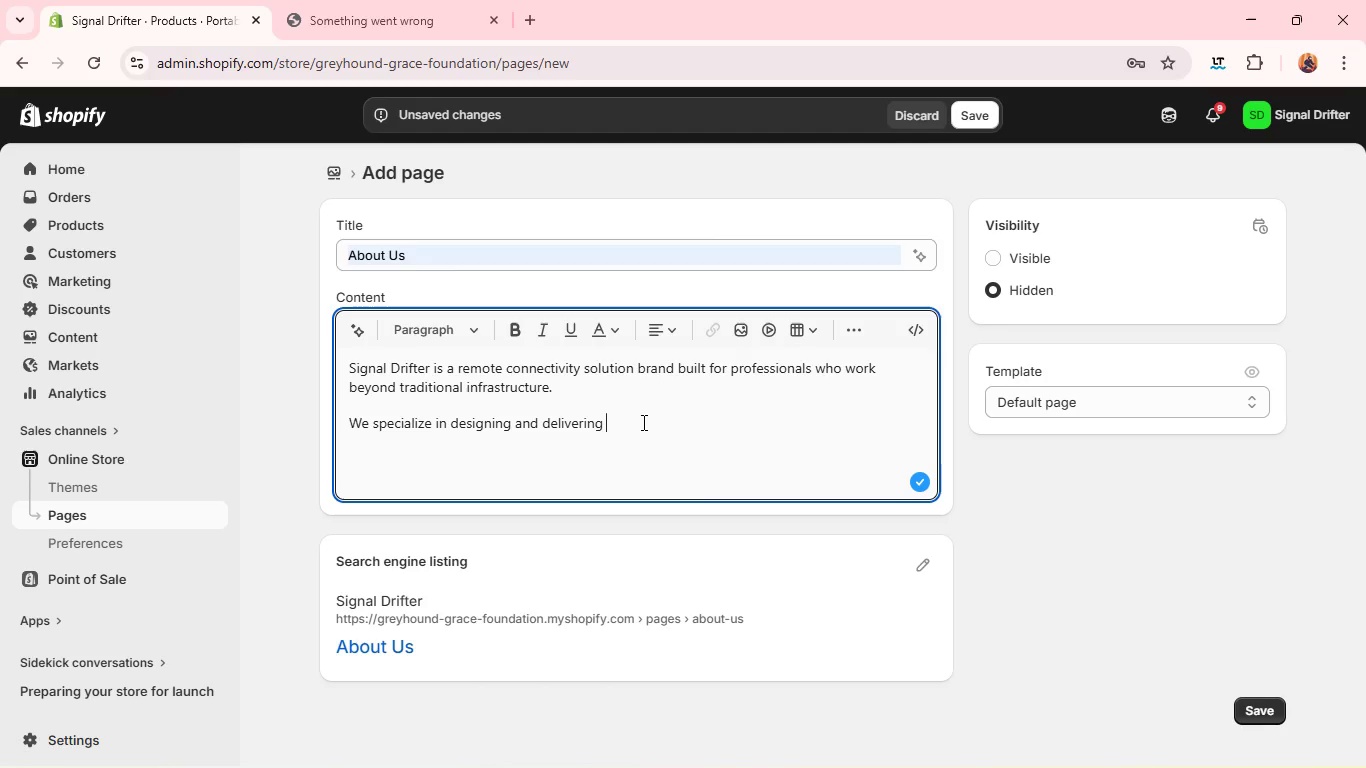 
type(reliable, secure, and deployment-ready internet systems)
 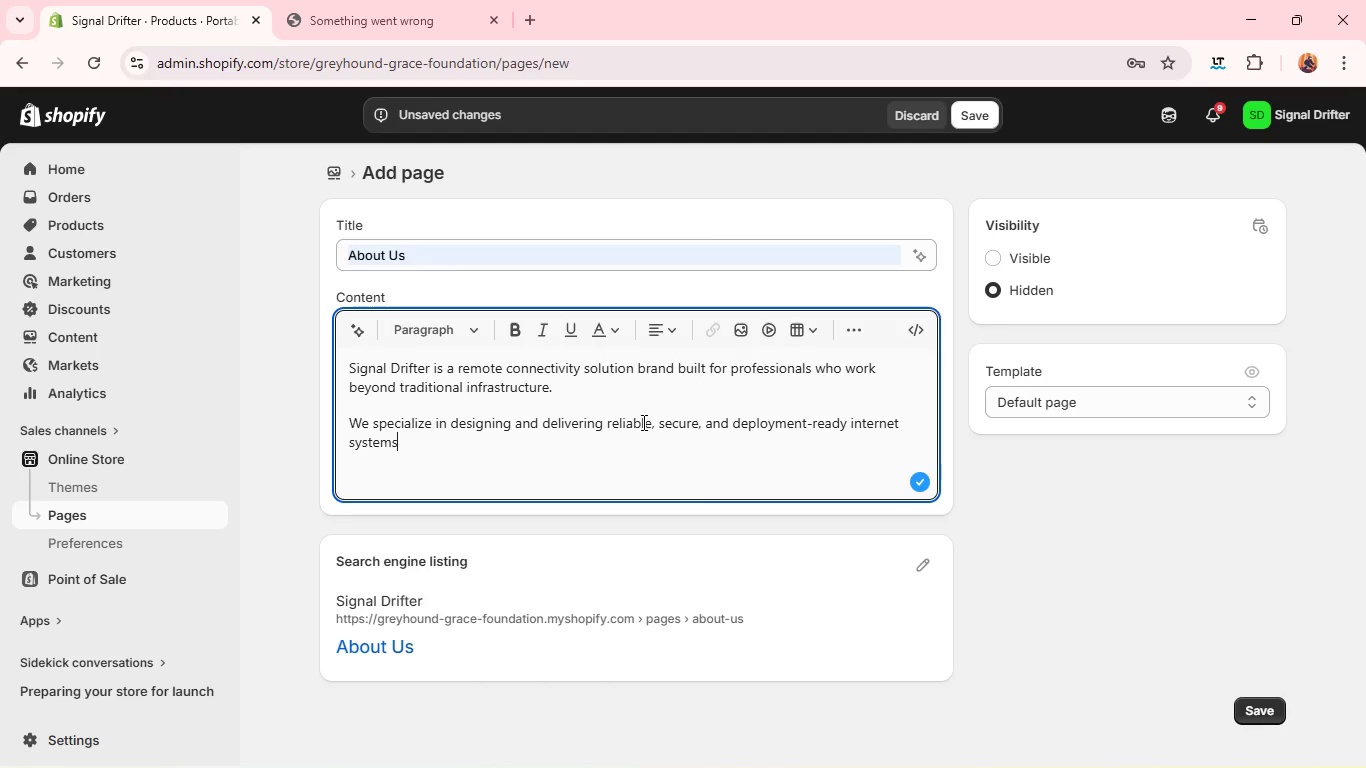 
wait(8.42)
 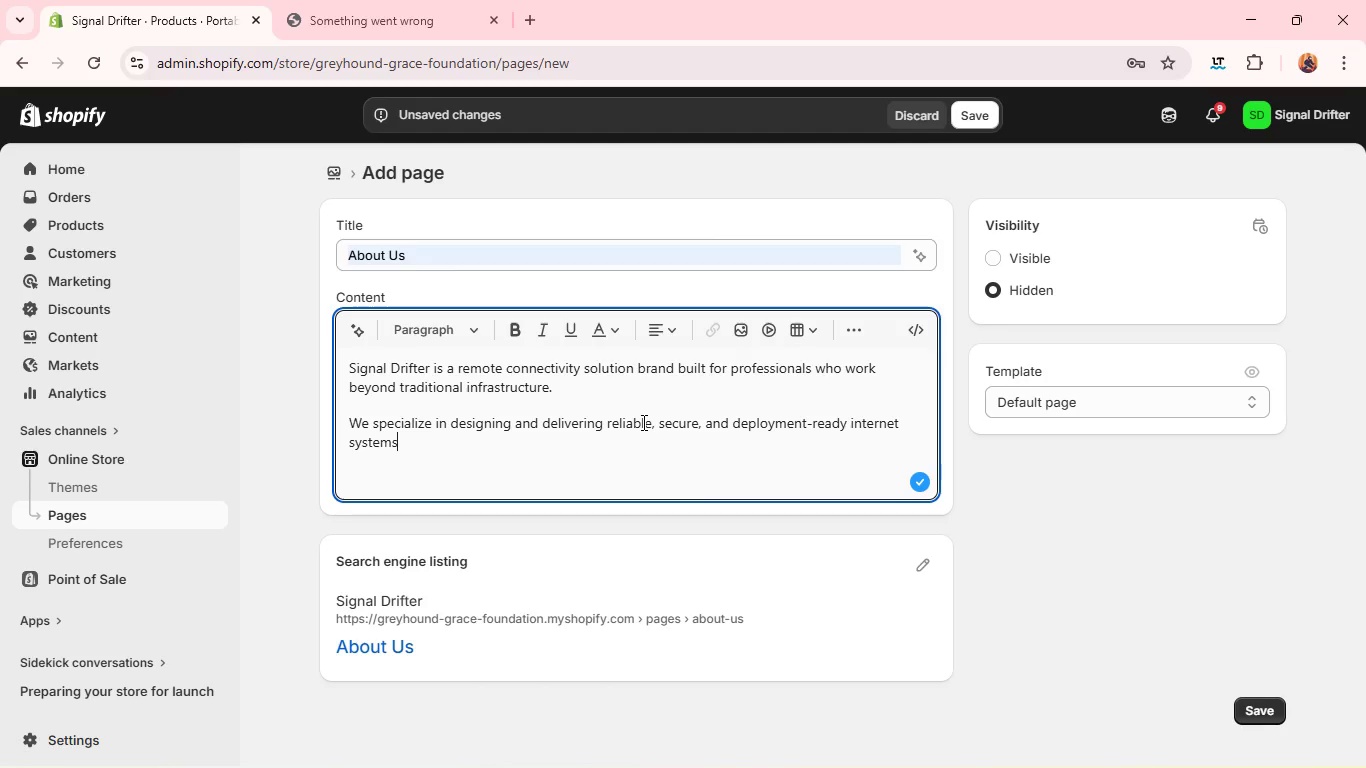 
type( for digital nomads )
key(Backspace)
type(, rural professionals, field teams, and off-f)
key(Backspace)
type(grid enviro)
 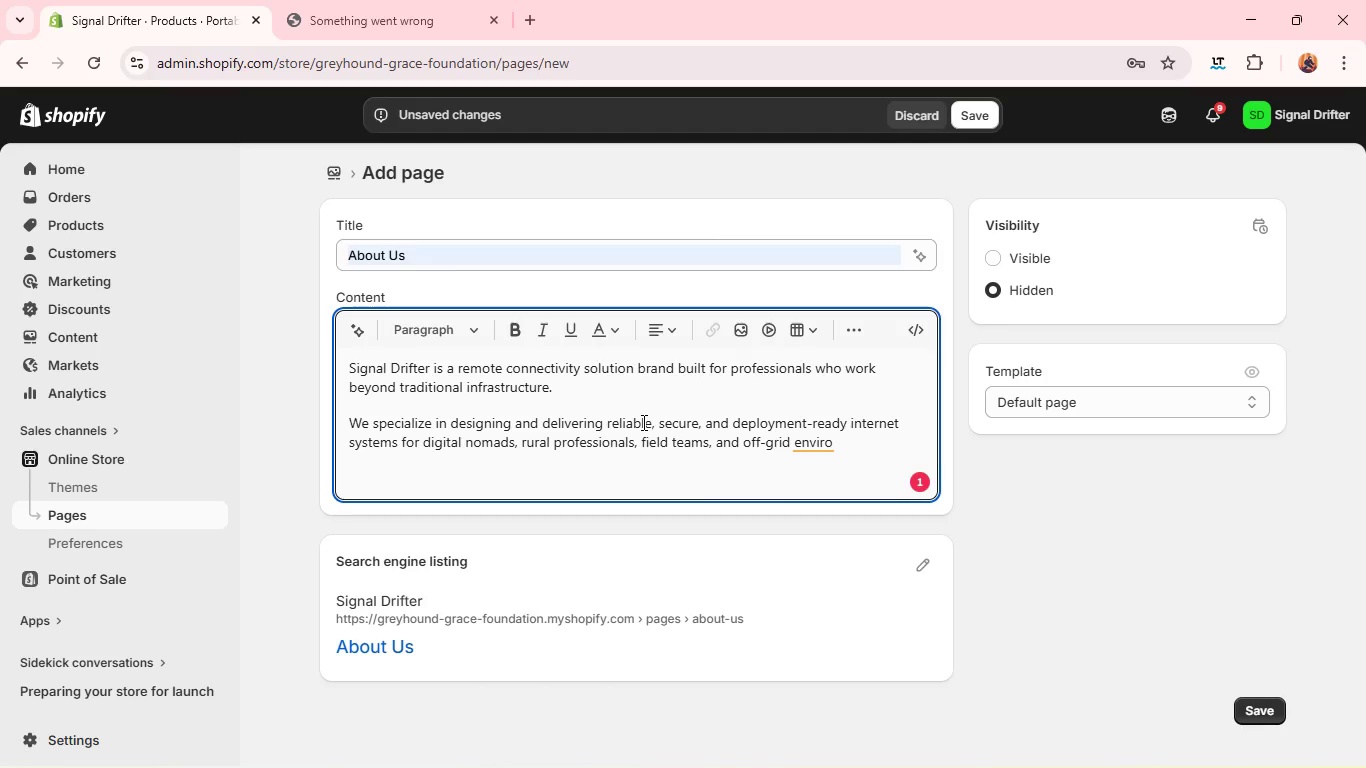 
wait(5.2)
 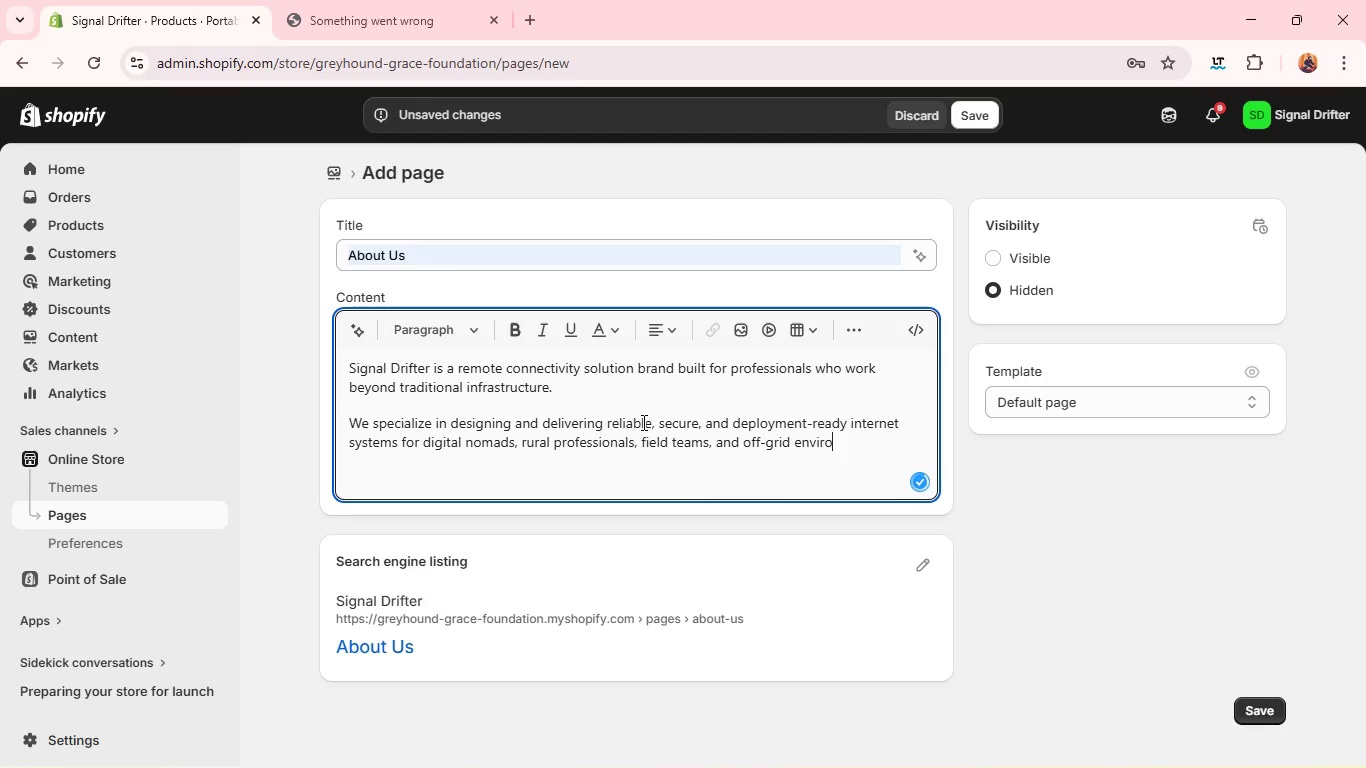 
type(nments, )
key(Backspace)
key(Backspace)
type(.)
 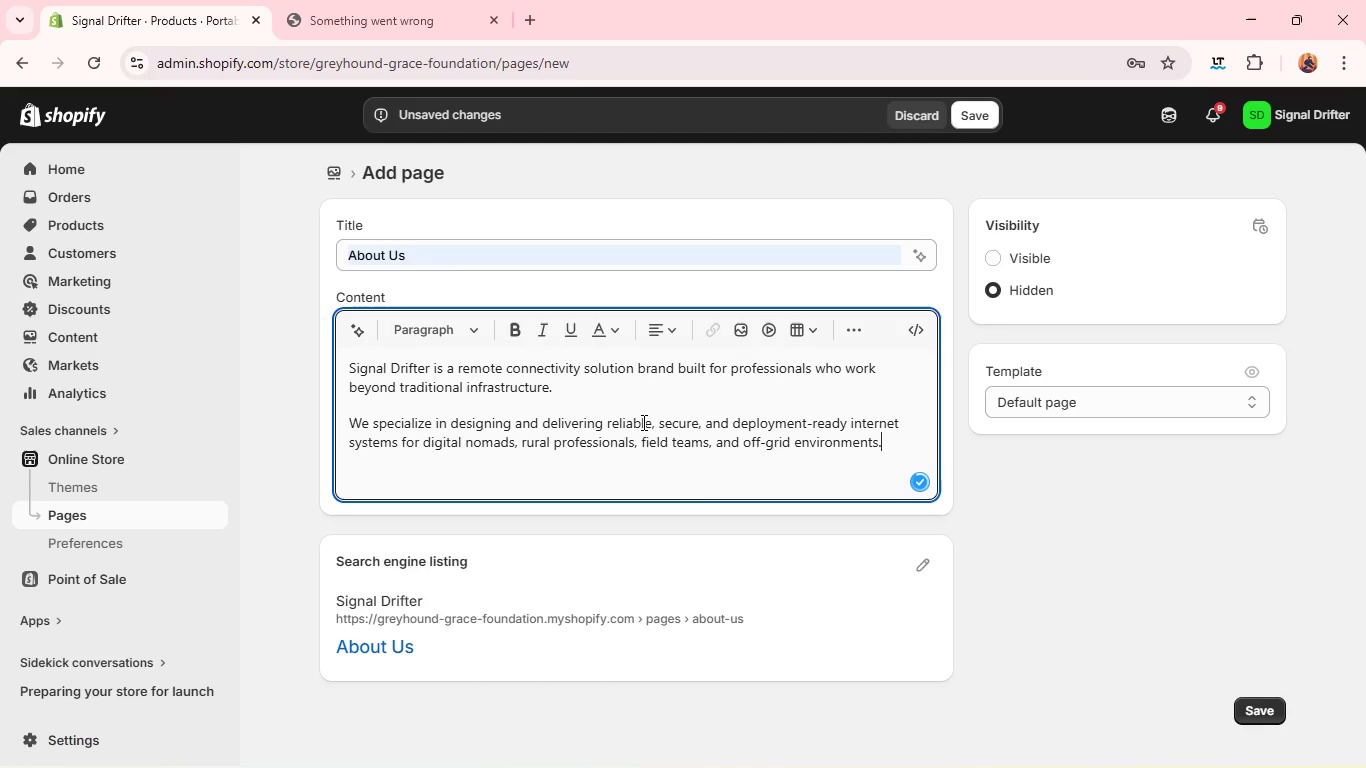 
key(Enter)
 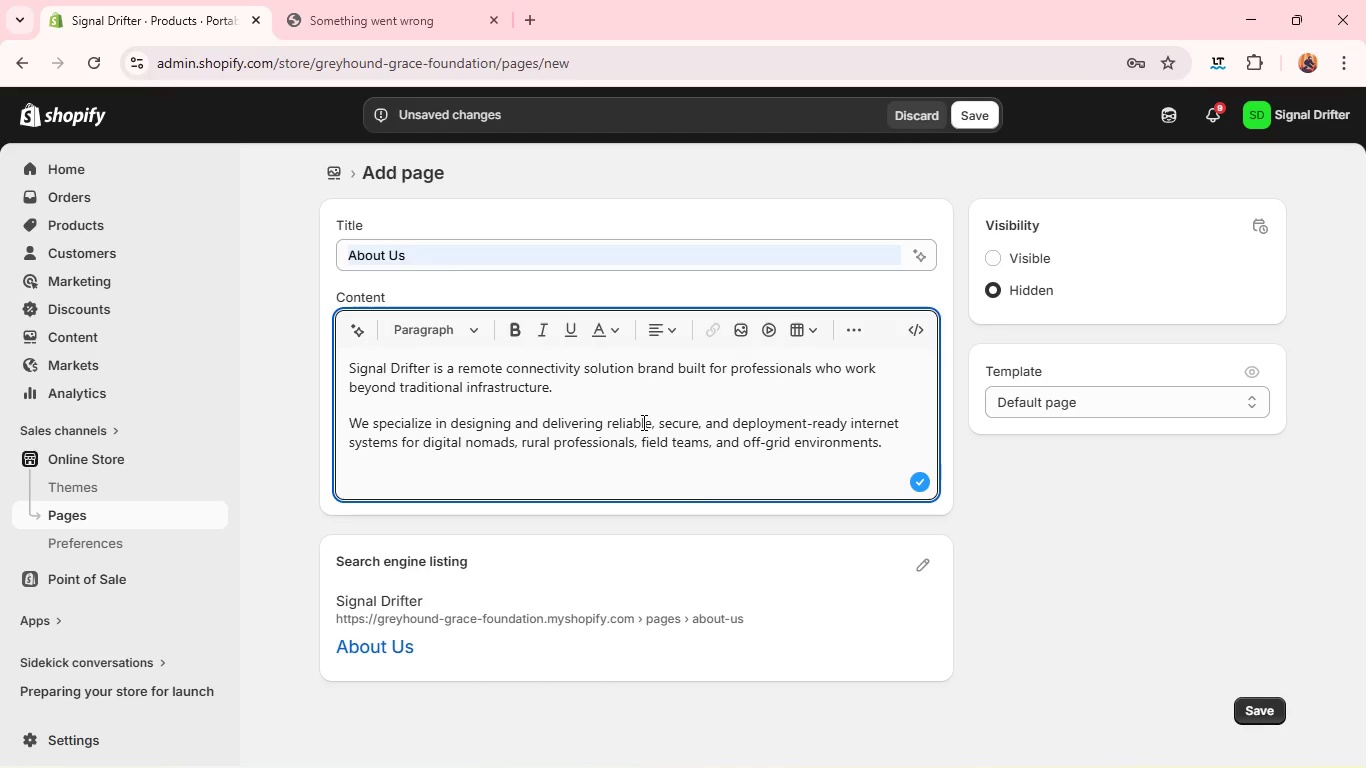 
hold_key(key=ShiftLeft, duration=0.31)
 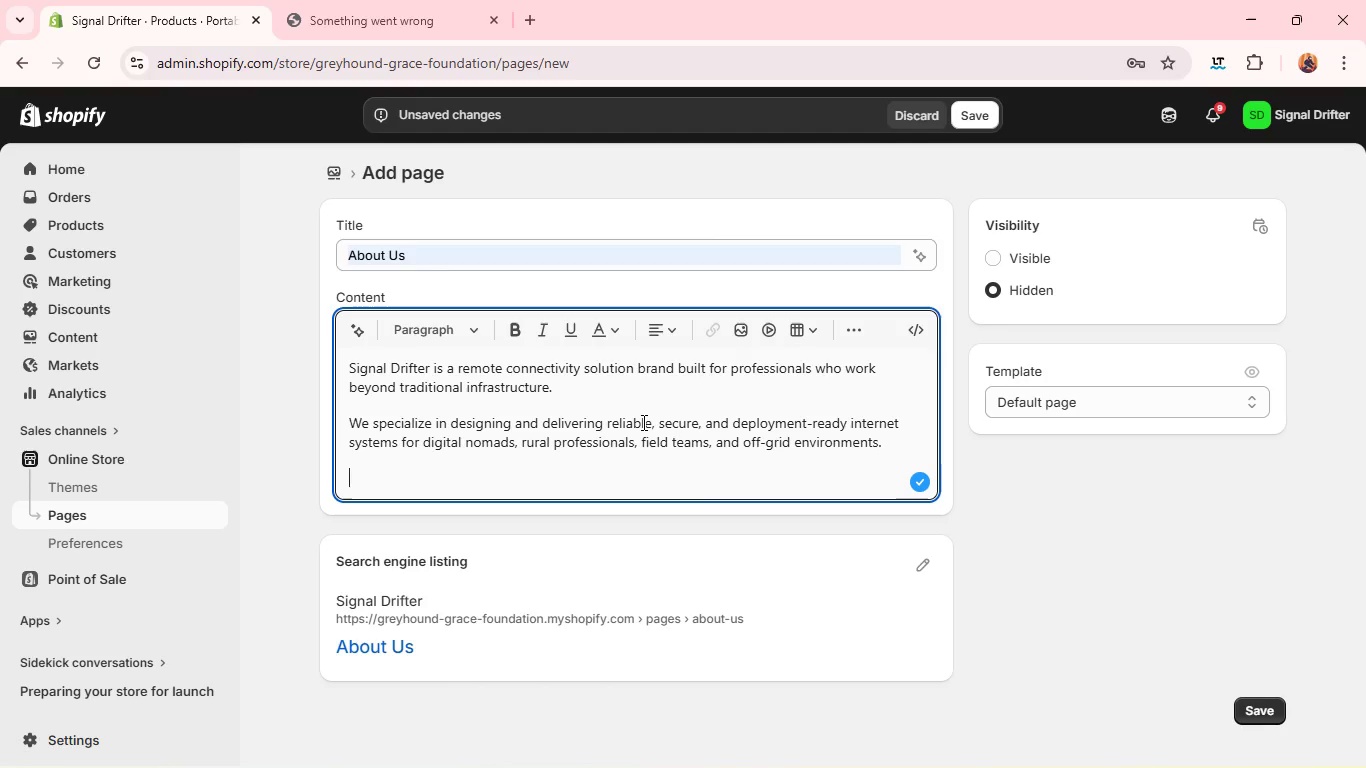 
wait(7.2)
 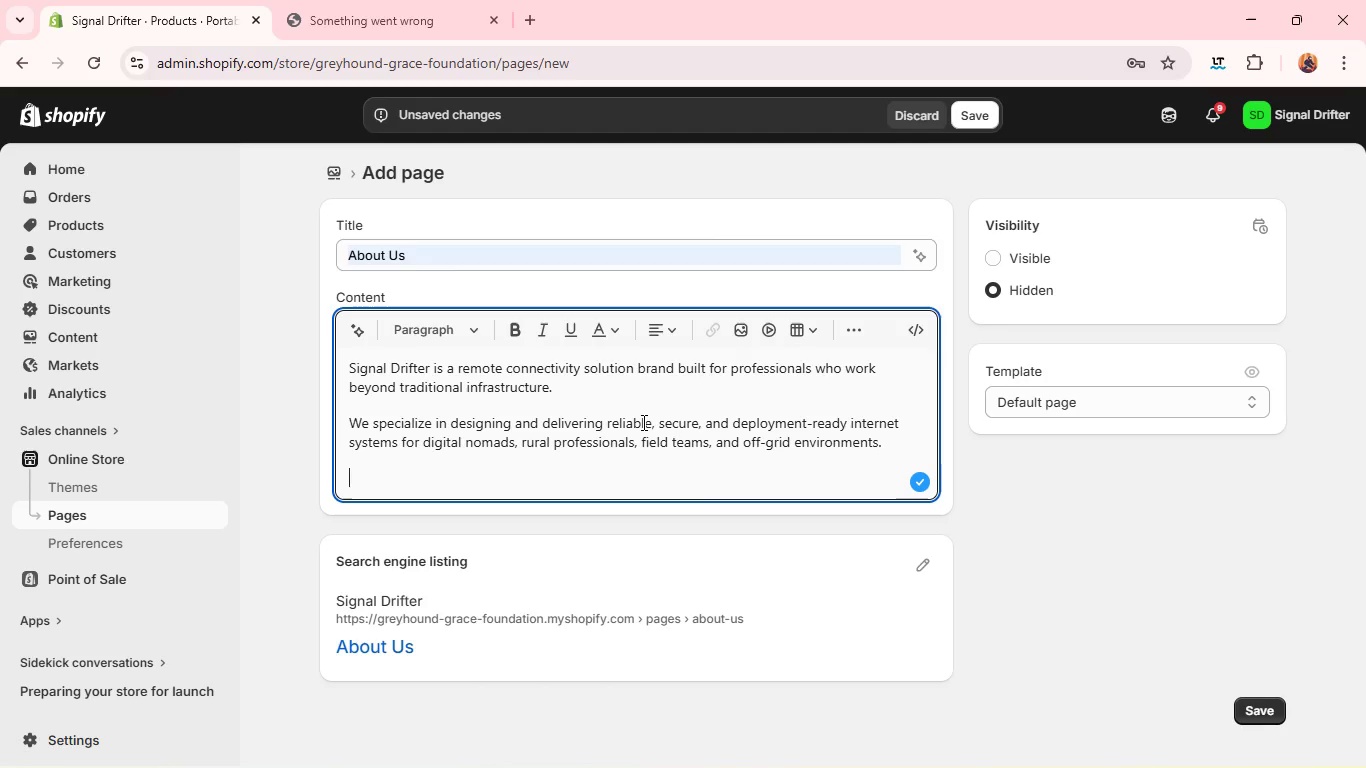 
type(i)
key(Backspace)
type(in a word)
key(Backspace)
type(ld where connectivity dete)
 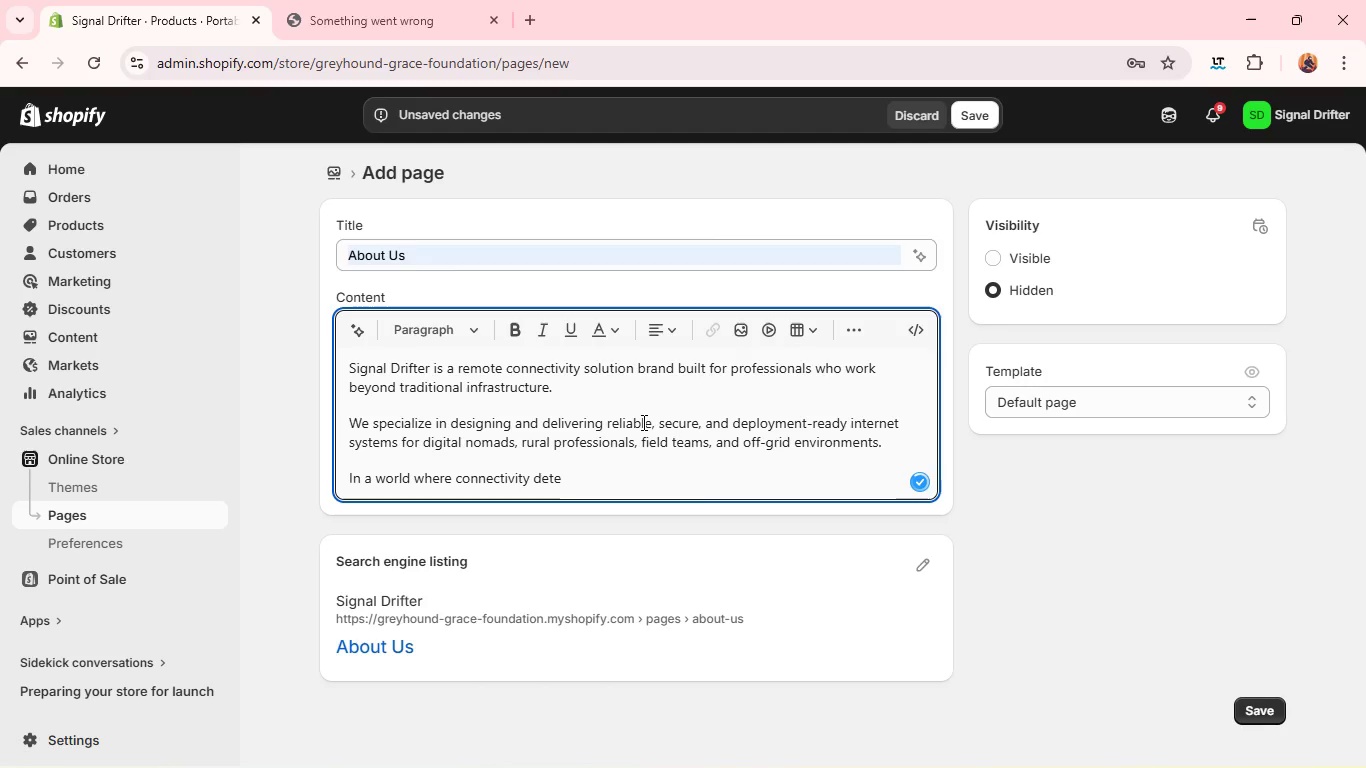 
wait(9.41)
 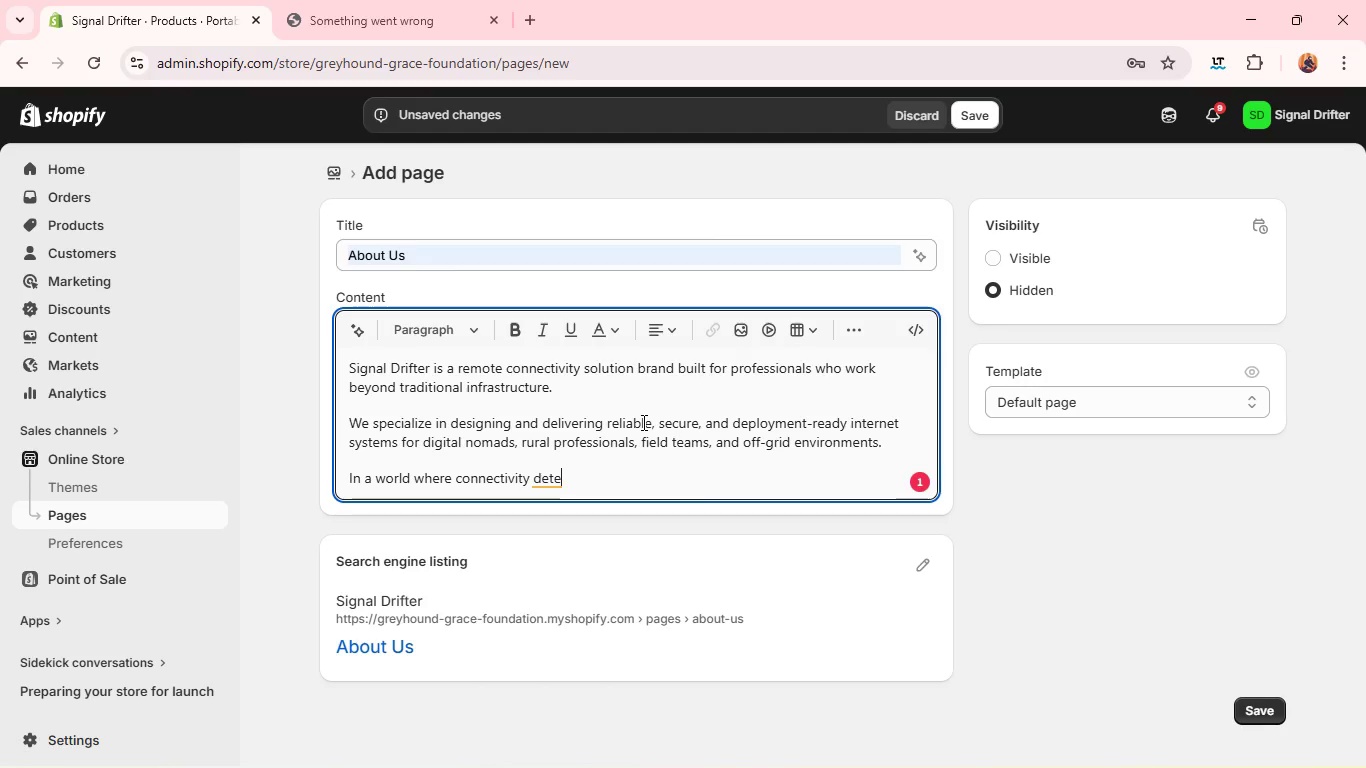 
type(rminer)
key(Backspace)
type(s productivity, we remove the guesswork from remote networking.)
 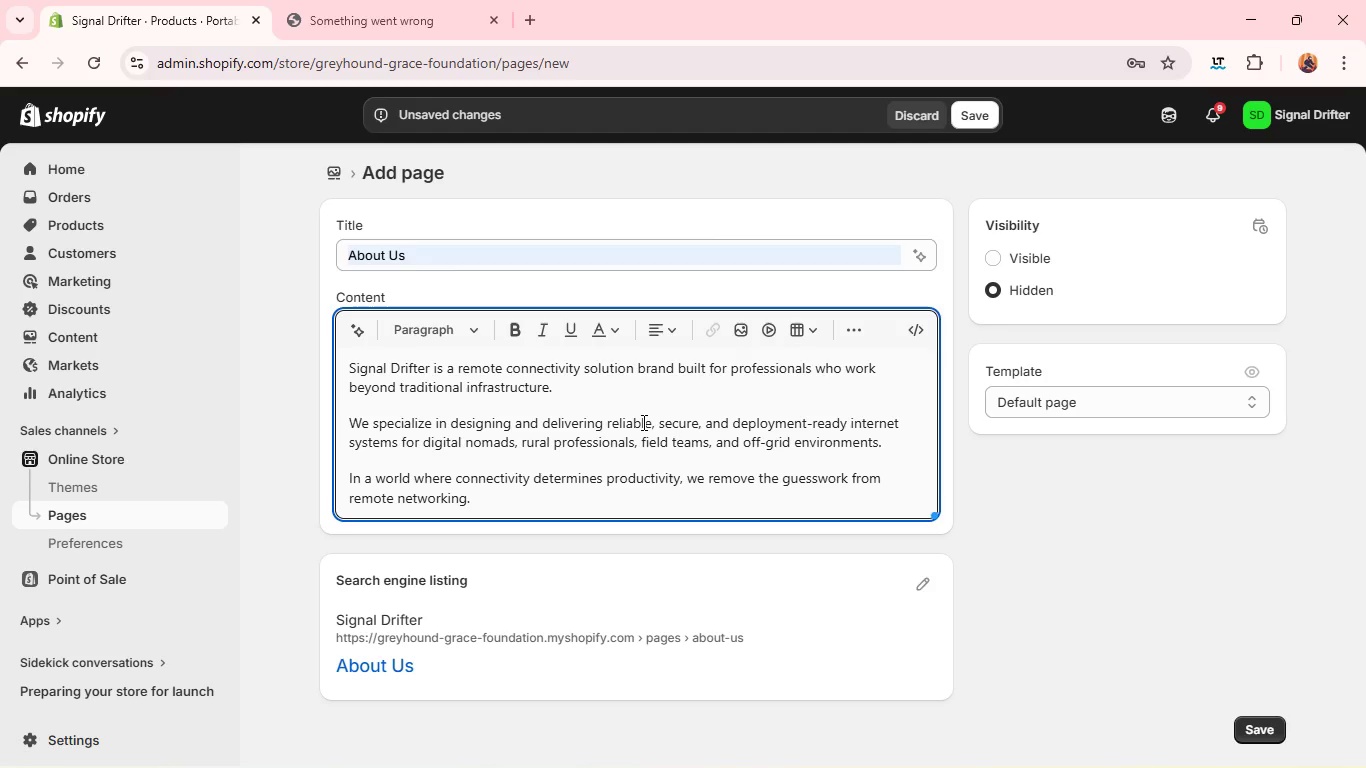 
key(Enter)
 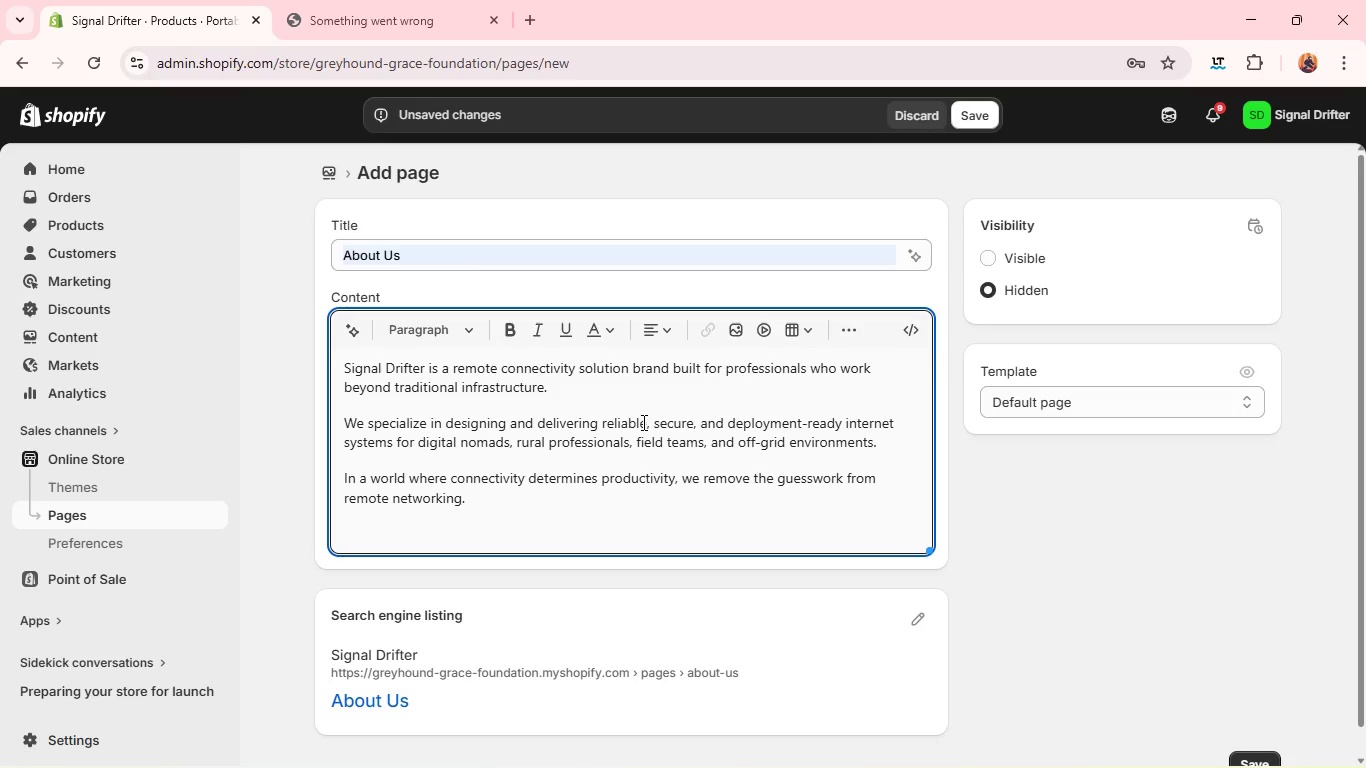 
type(What We DO)
 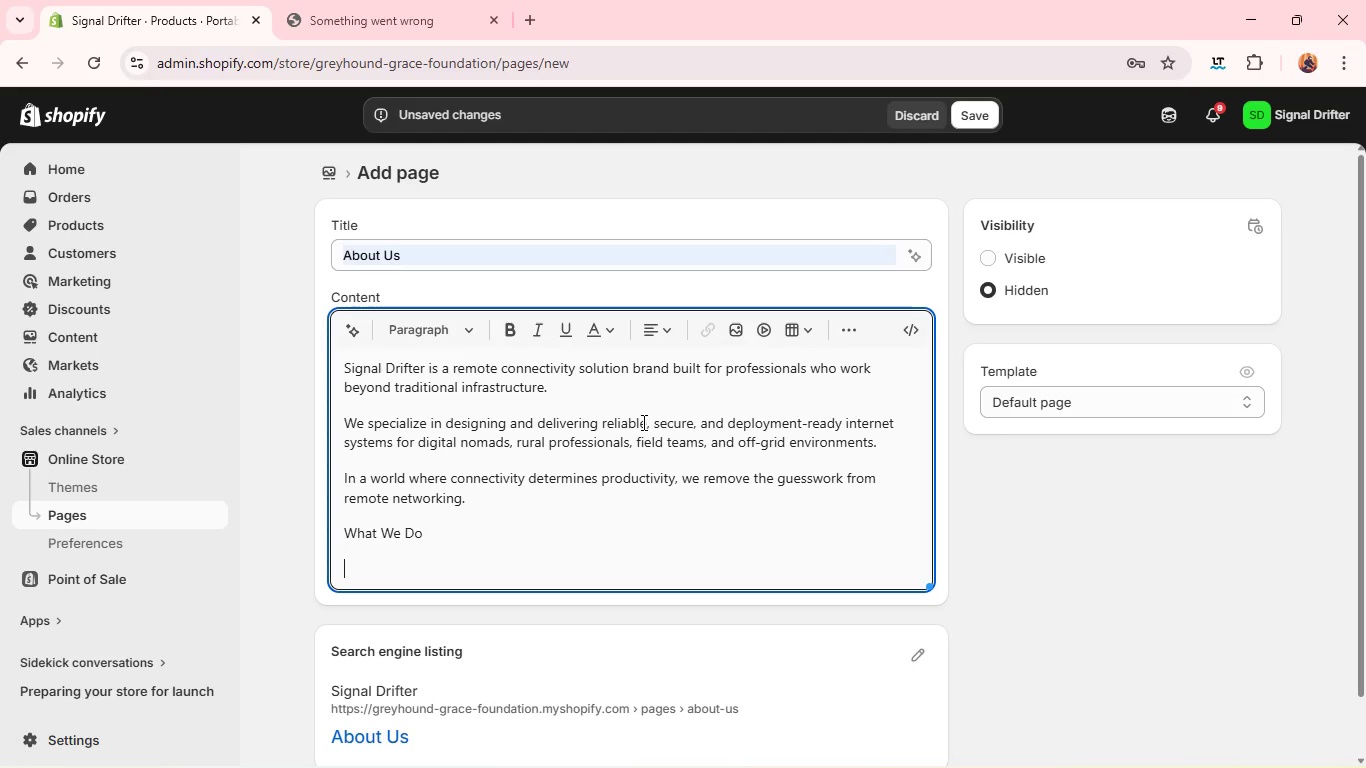 
 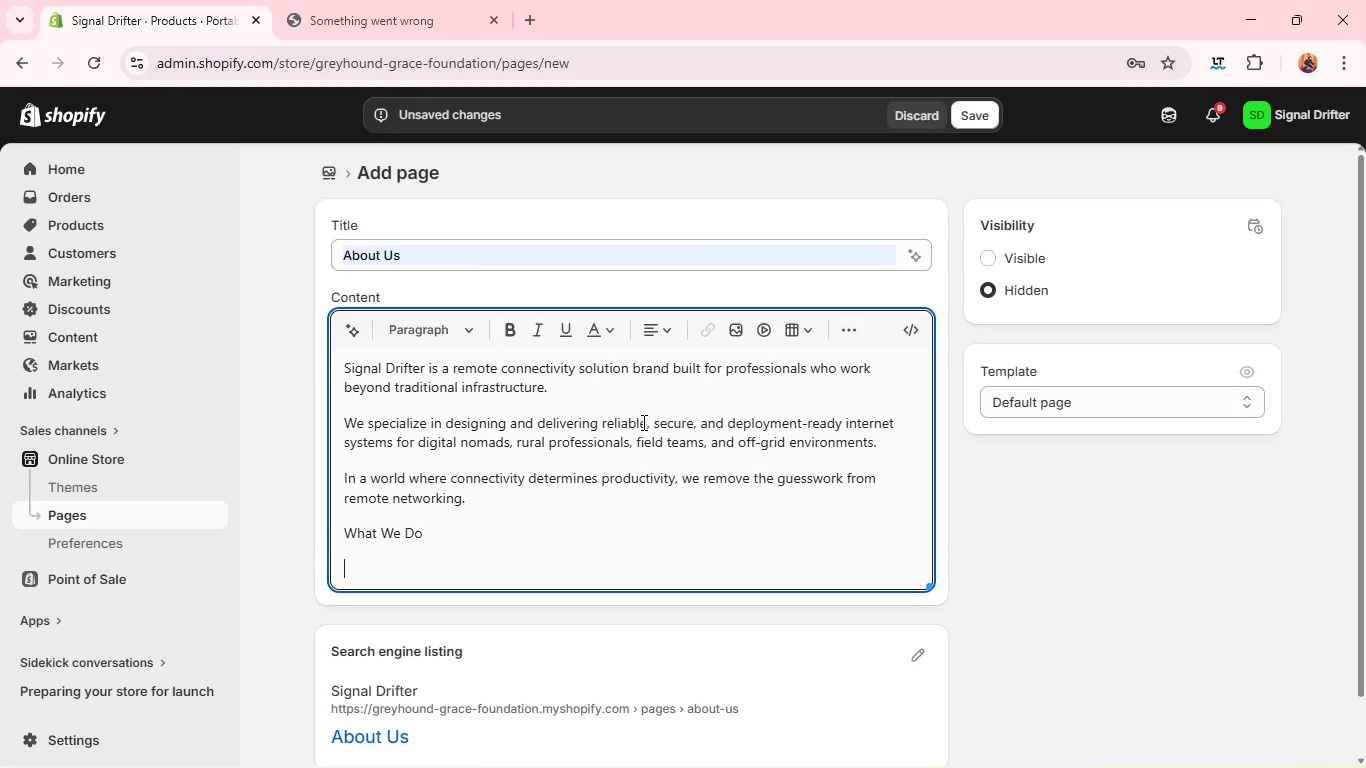 
key(Shift+Enter)
 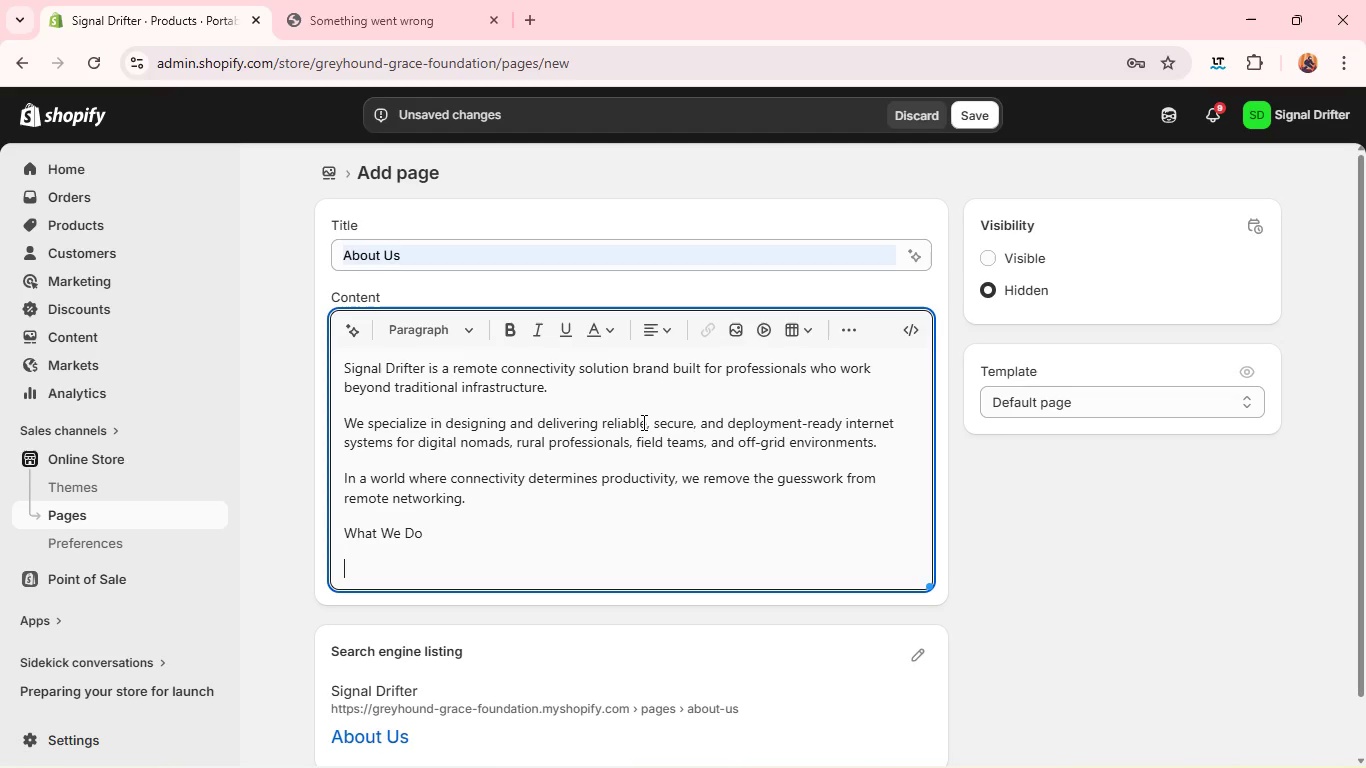 
type(signal Drifter transforms standard networking hard)
 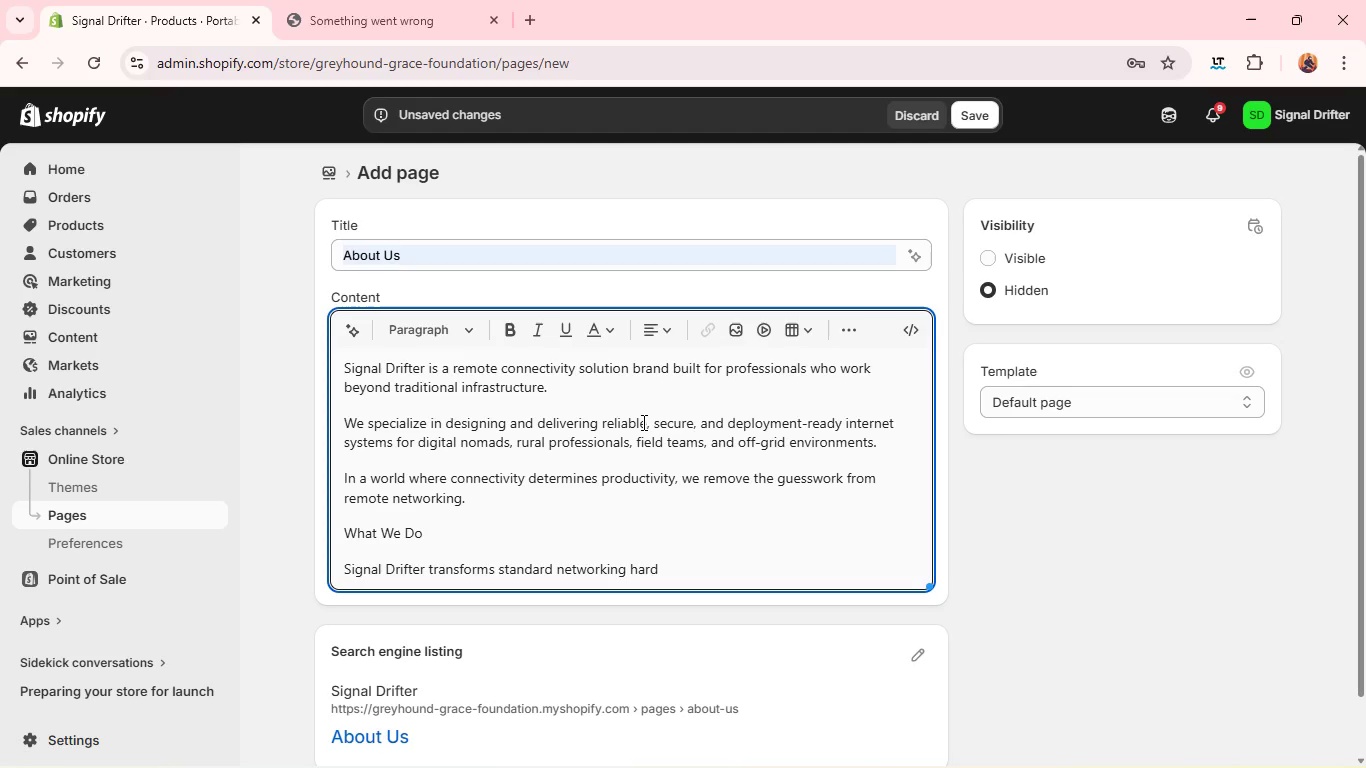 
type(ware into complete operational syatems, combining)
 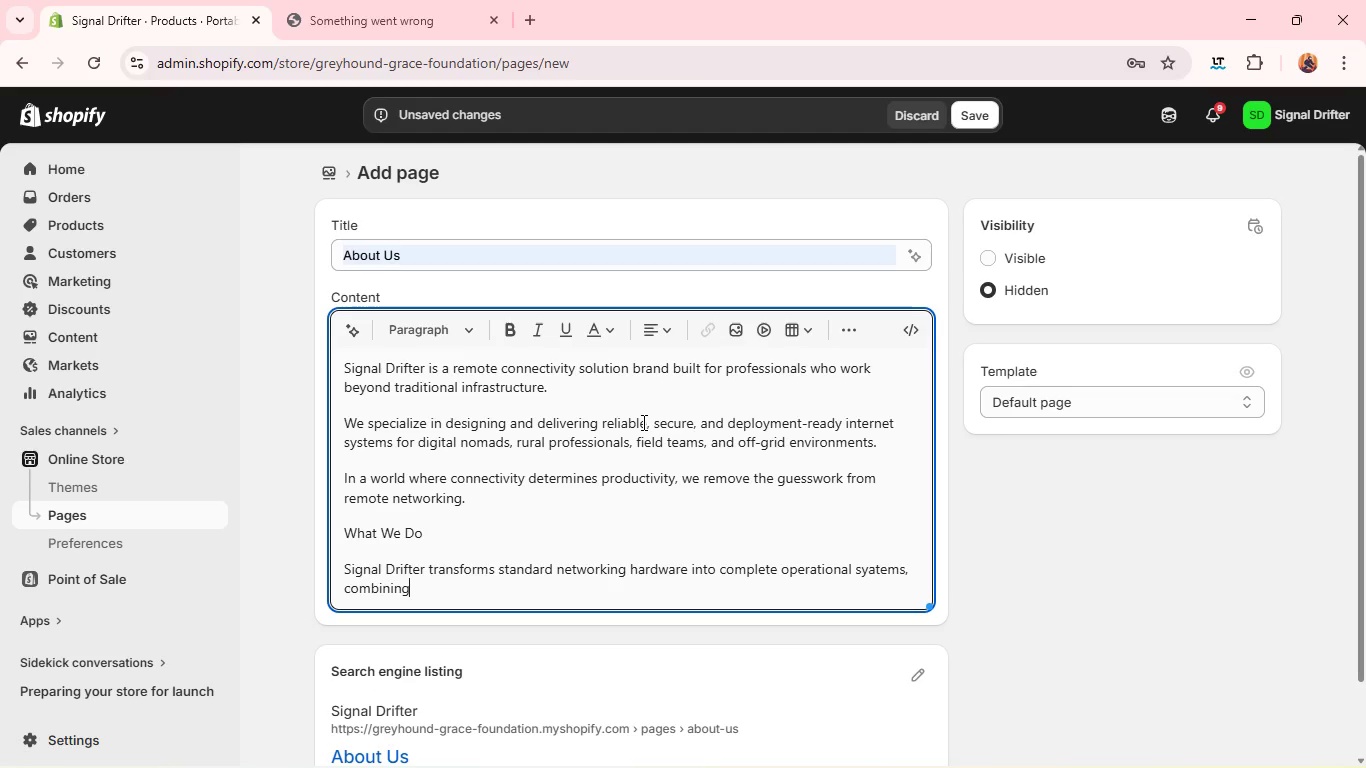 
key(Shift+ShiftRight)
 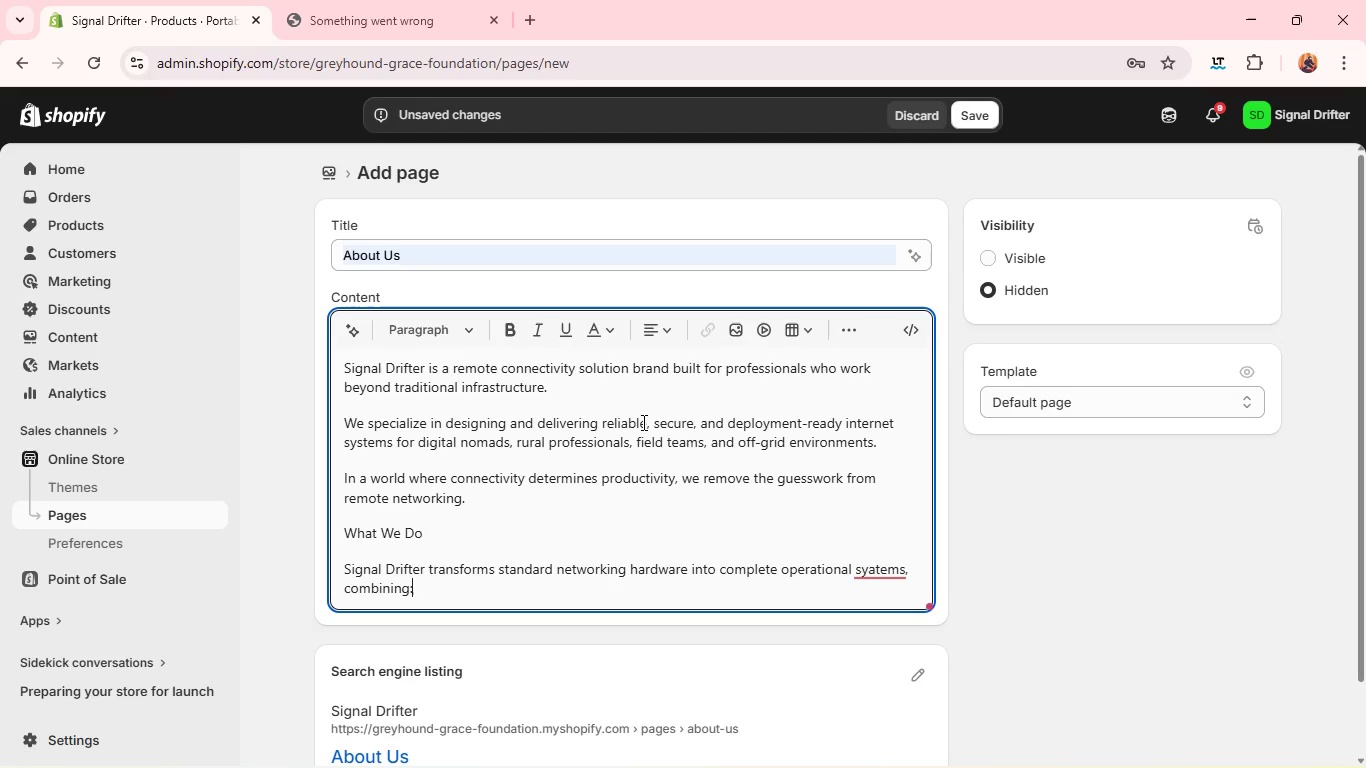 
key(Shift+Semicolon)
 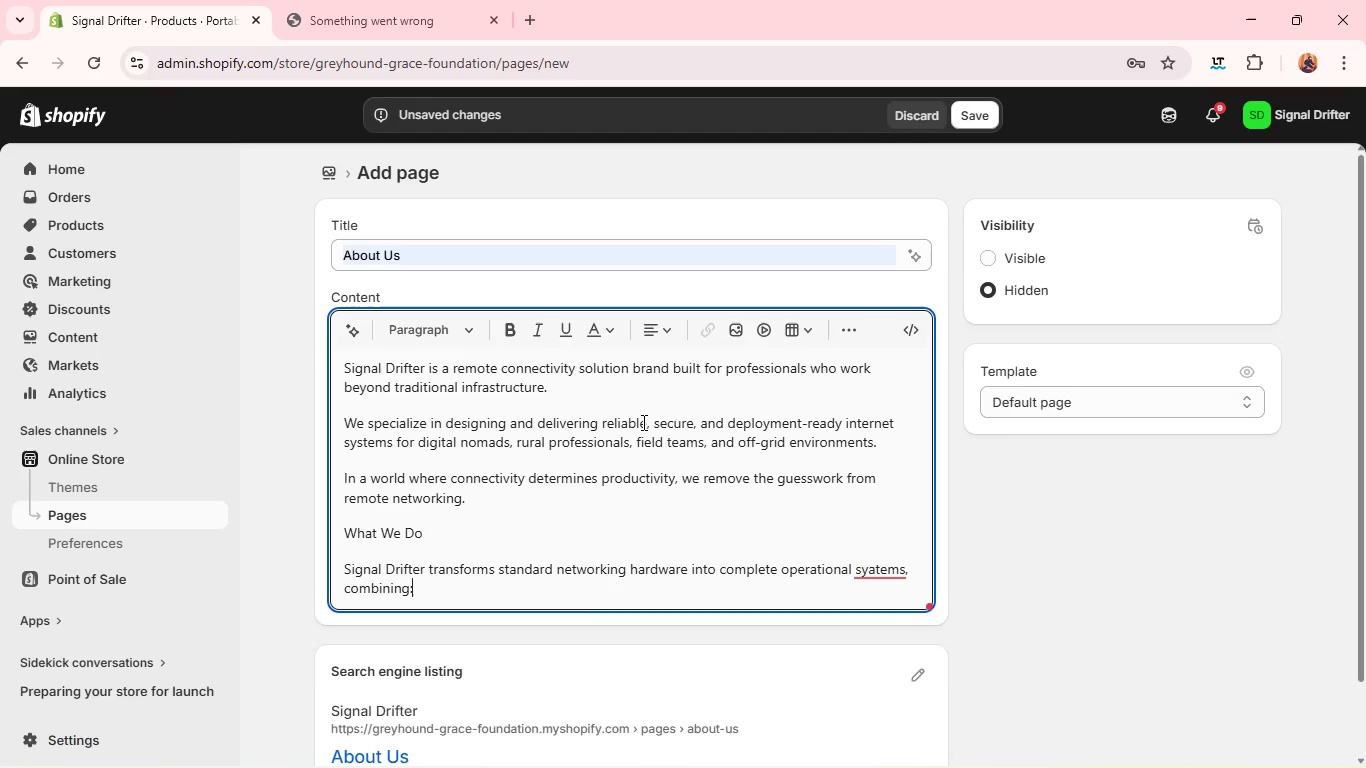 
key(Enter)
 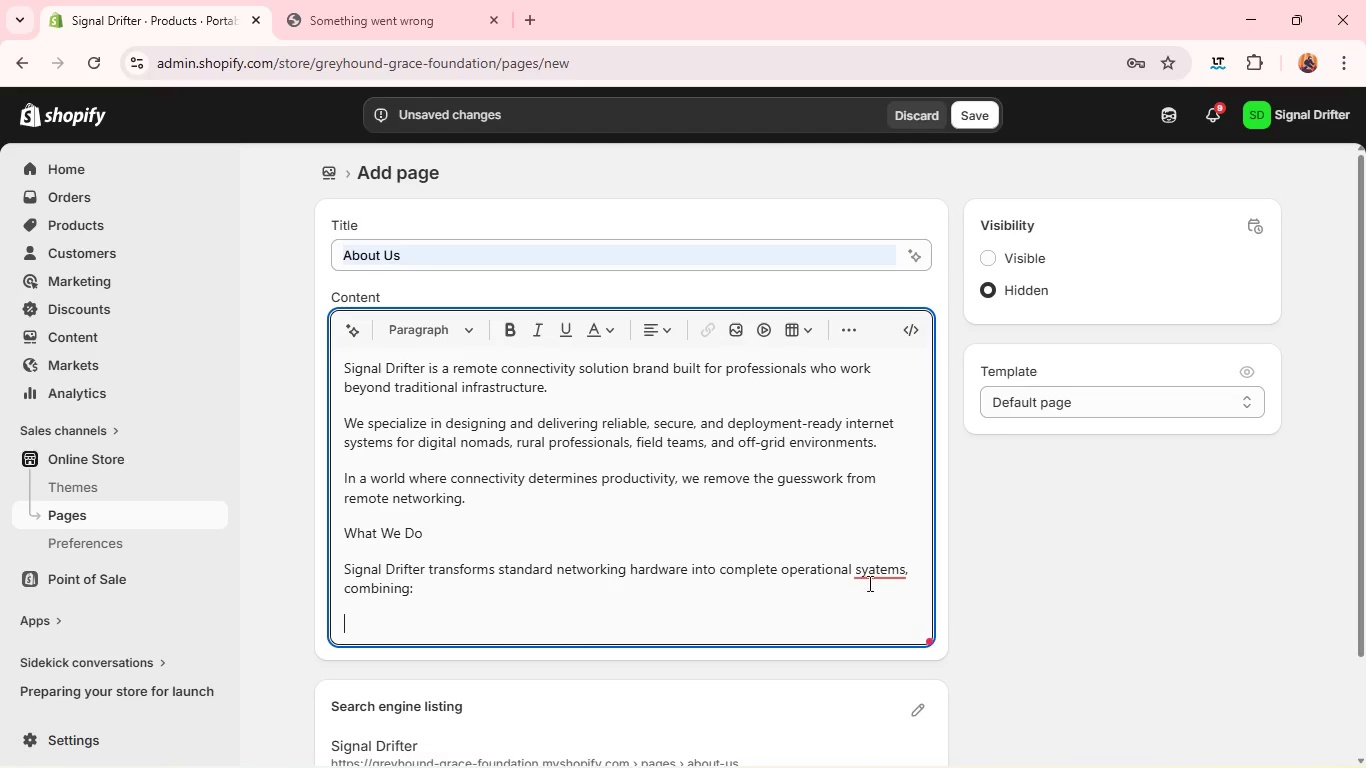 
left_click([876, 578])
 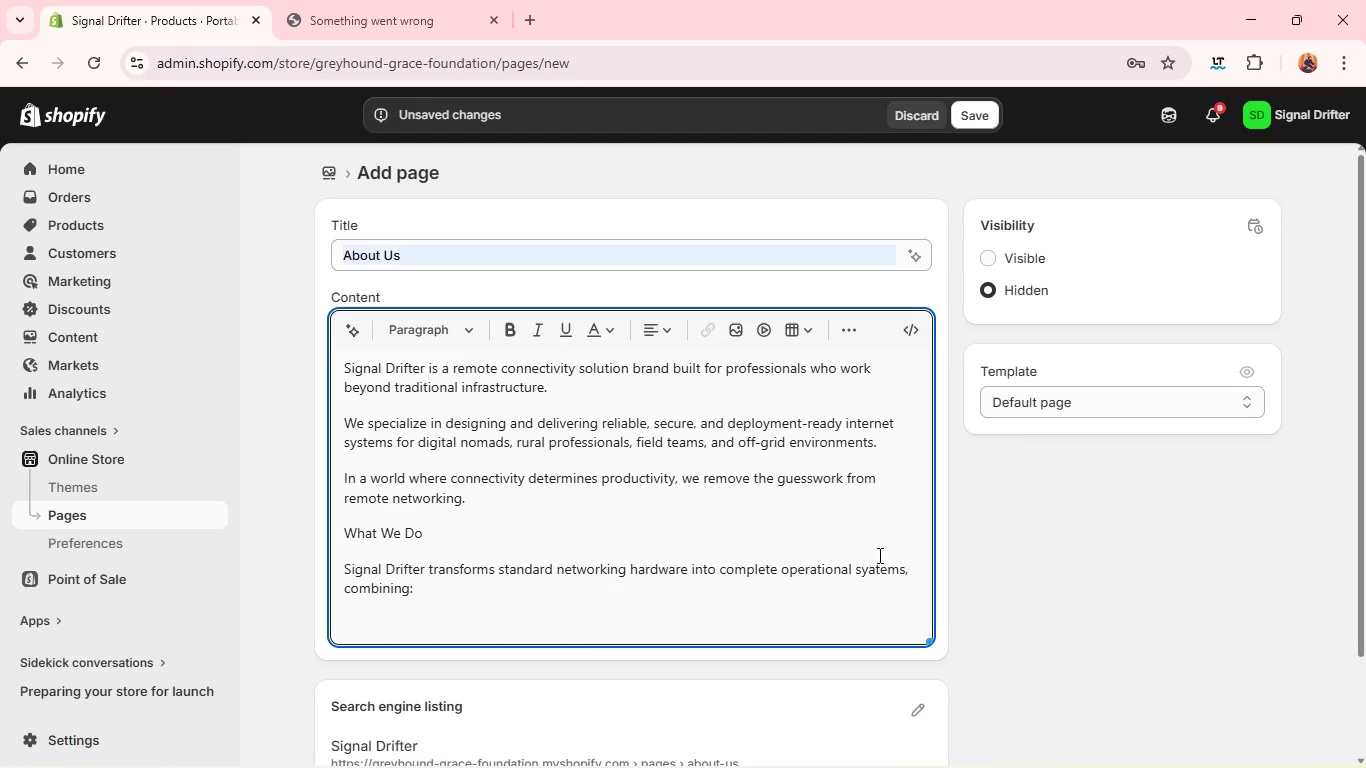 
left_click([879, 571])
 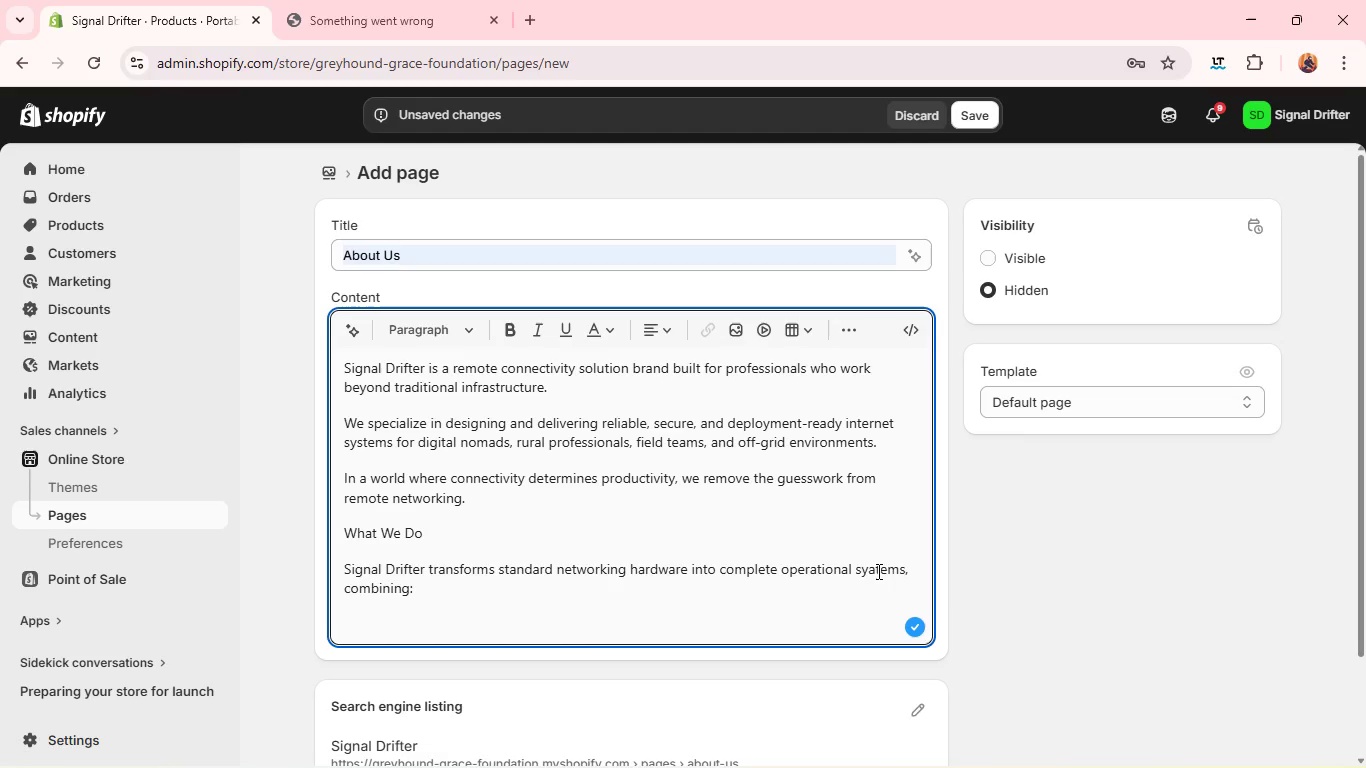 
left_click([874, 568])
 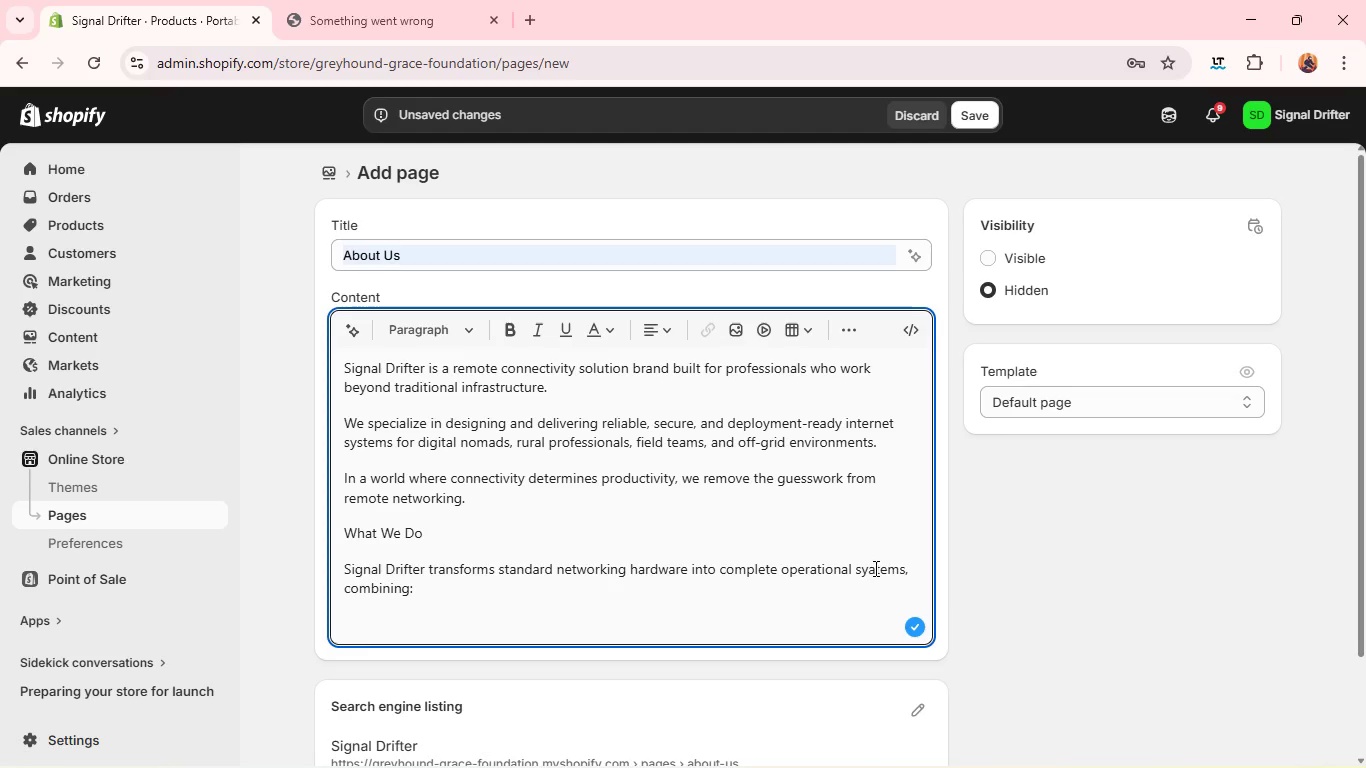 
key(Backspace)
 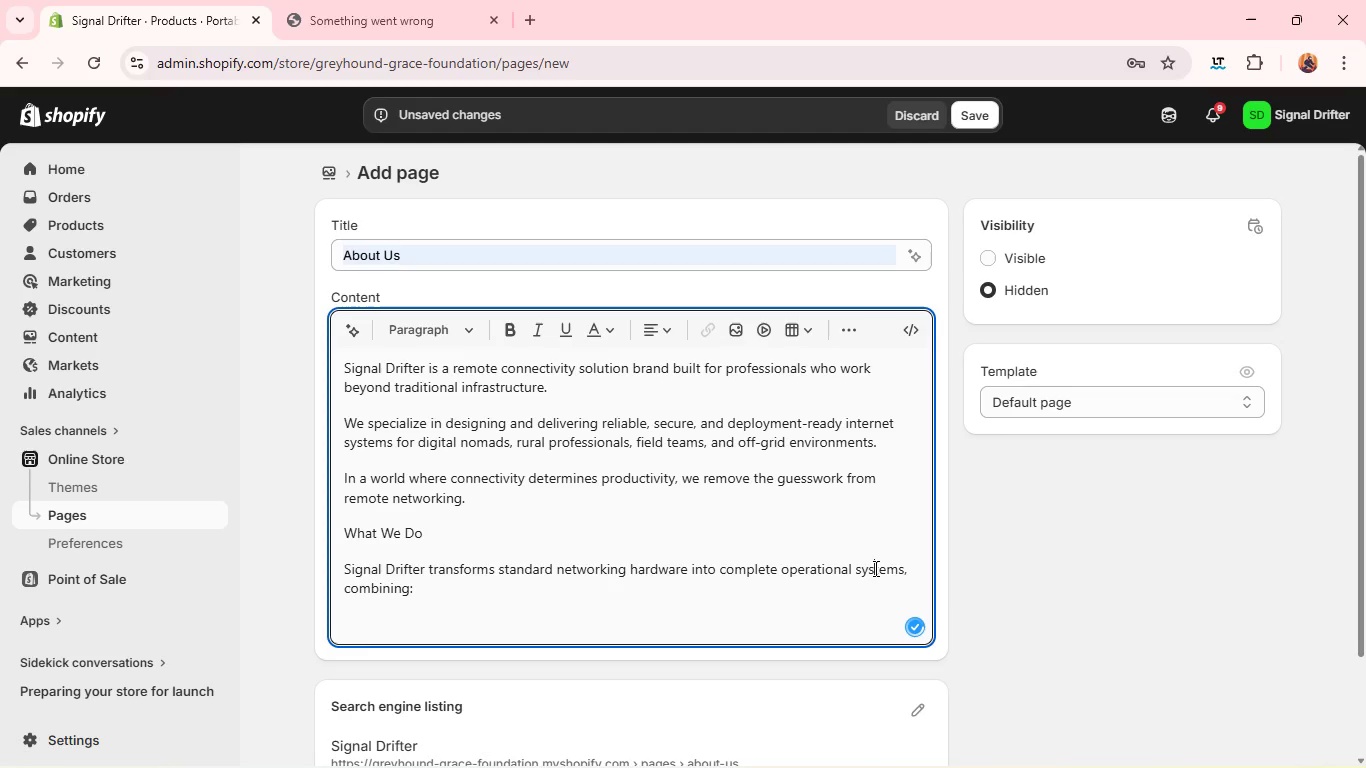 
key(S)
 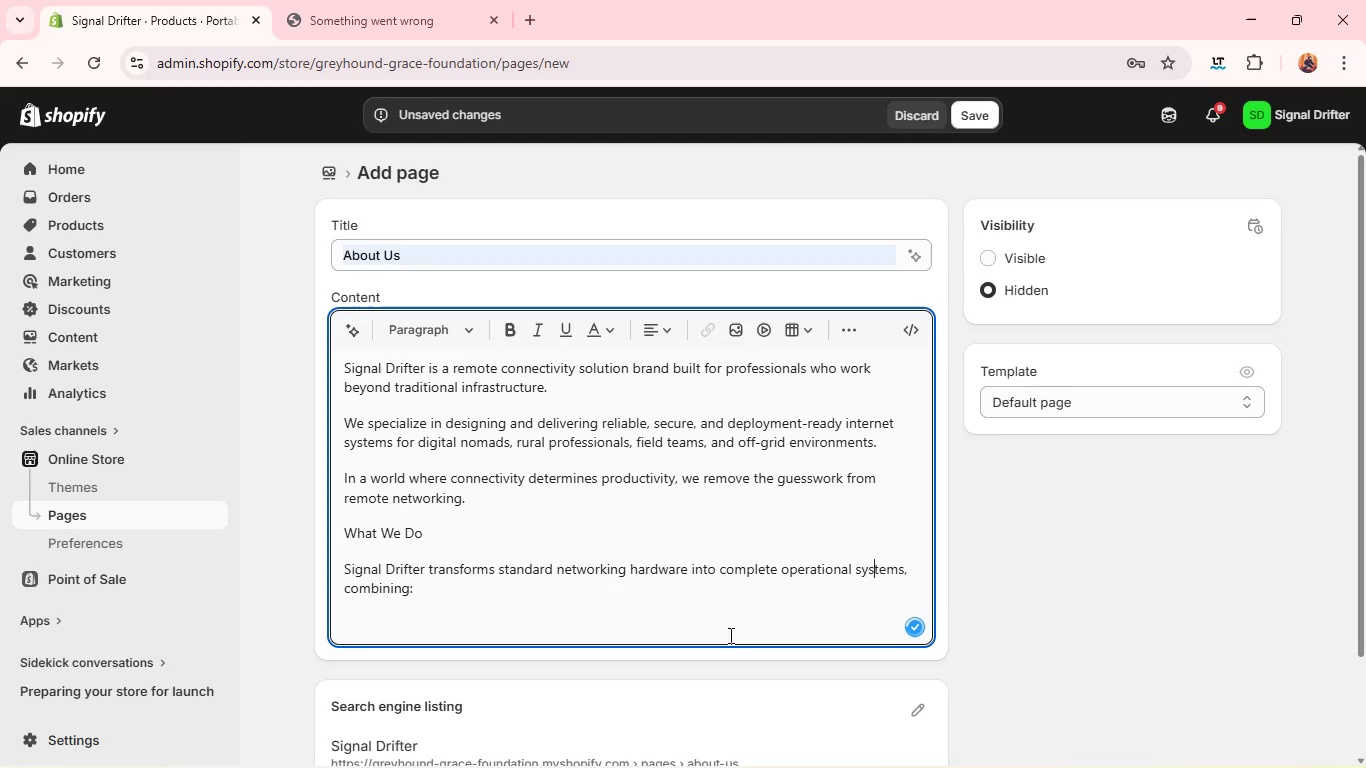 
left_click([727, 626])
 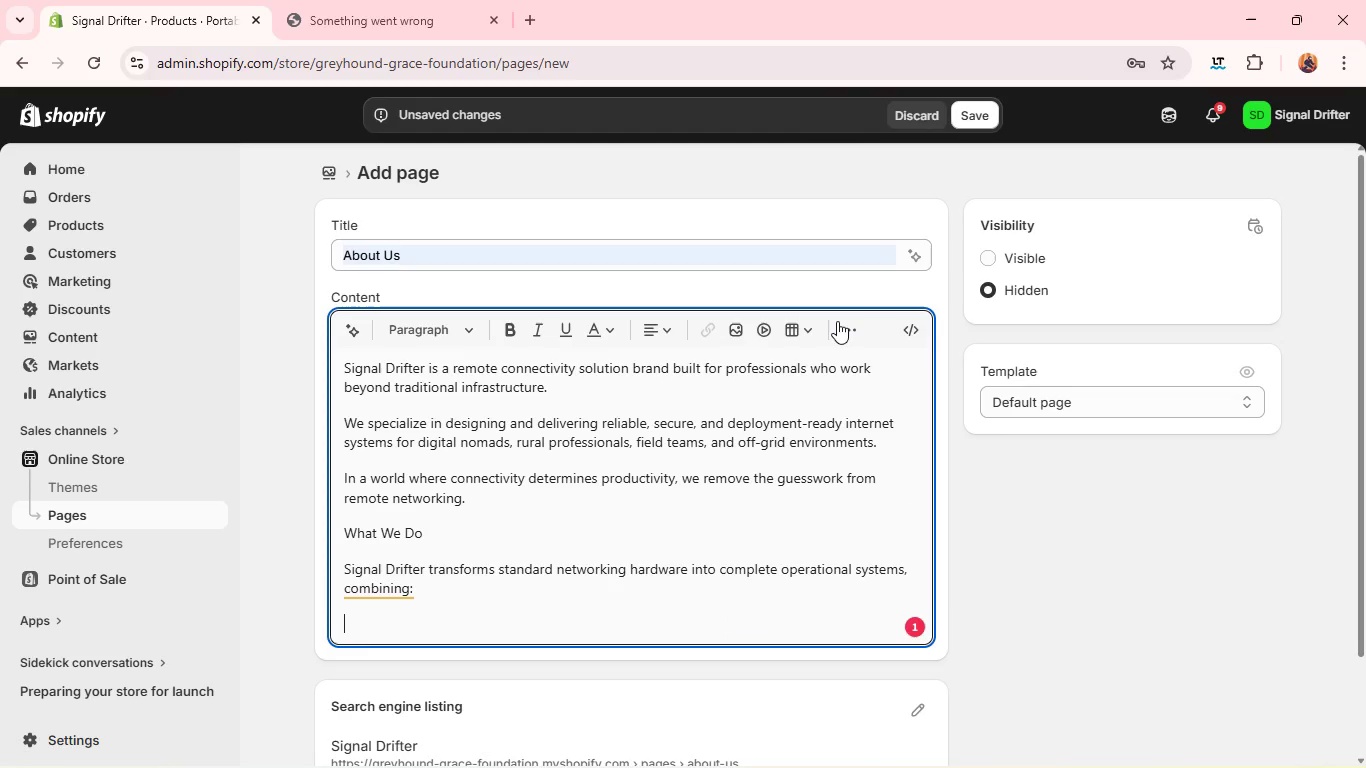 
left_click([839, 320])
 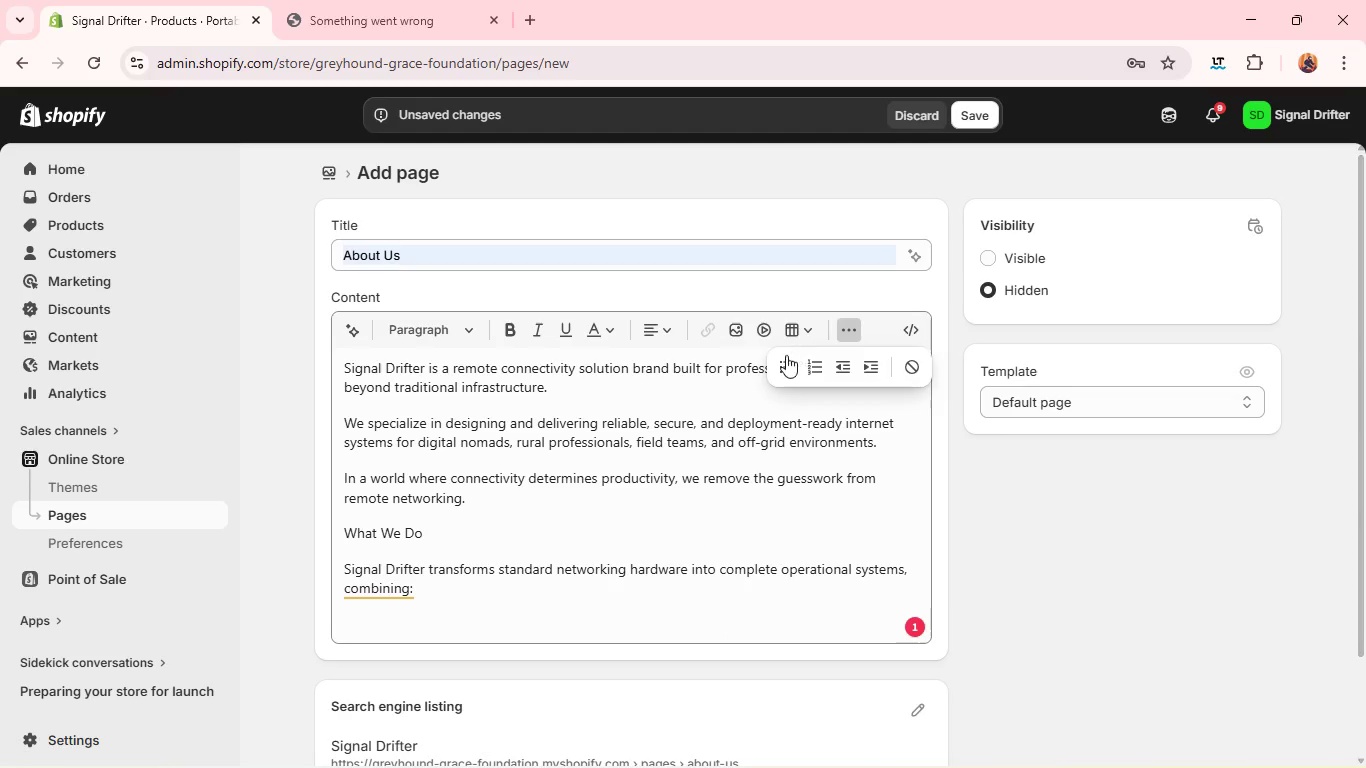 
left_click([782, 357])
 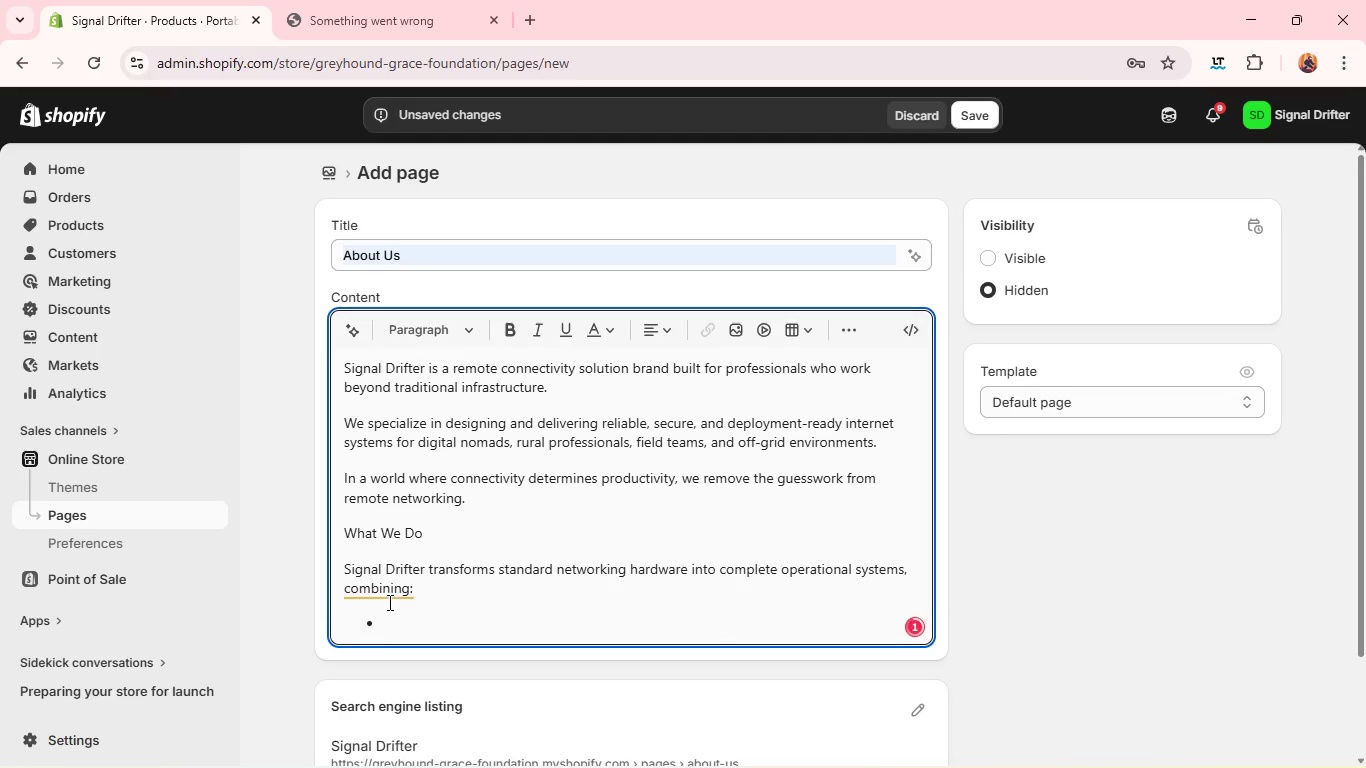 
left_click([388, 595])
 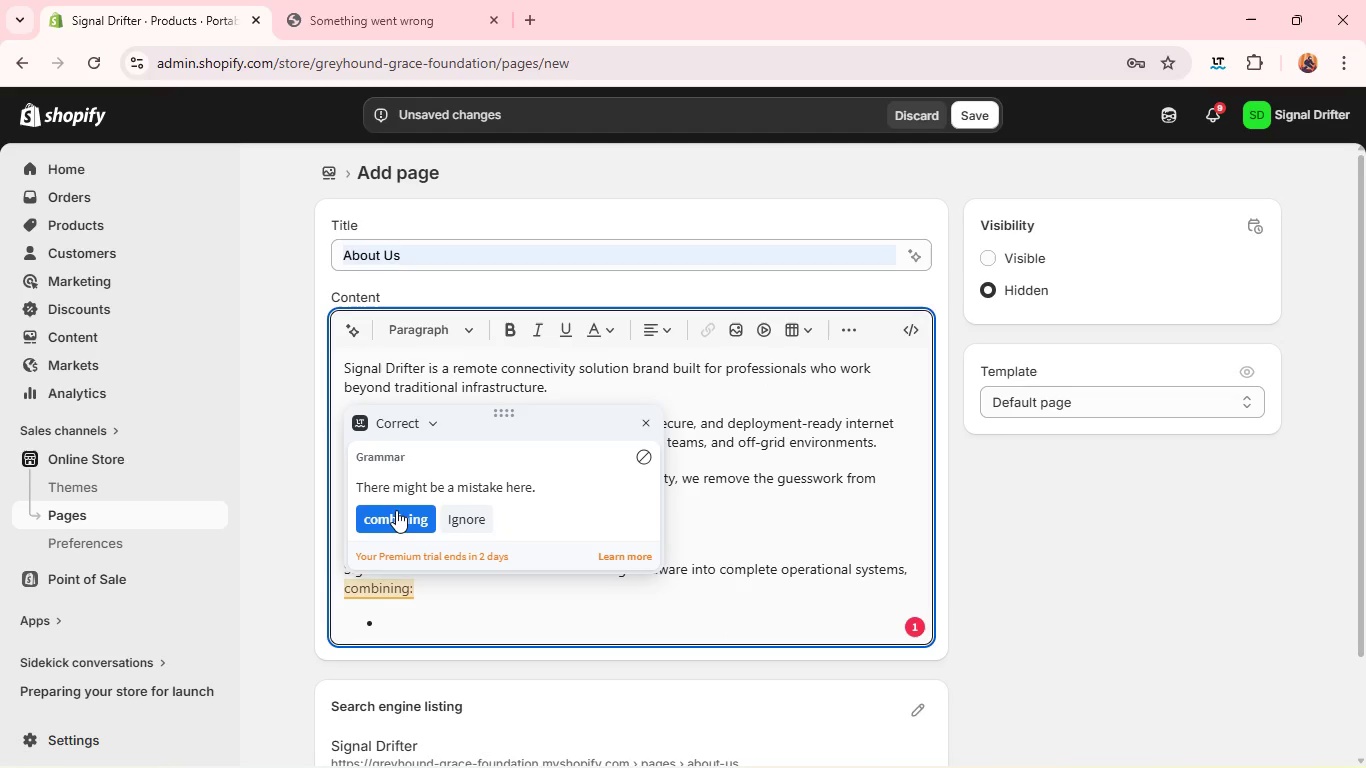 
left_click([396, 510])
 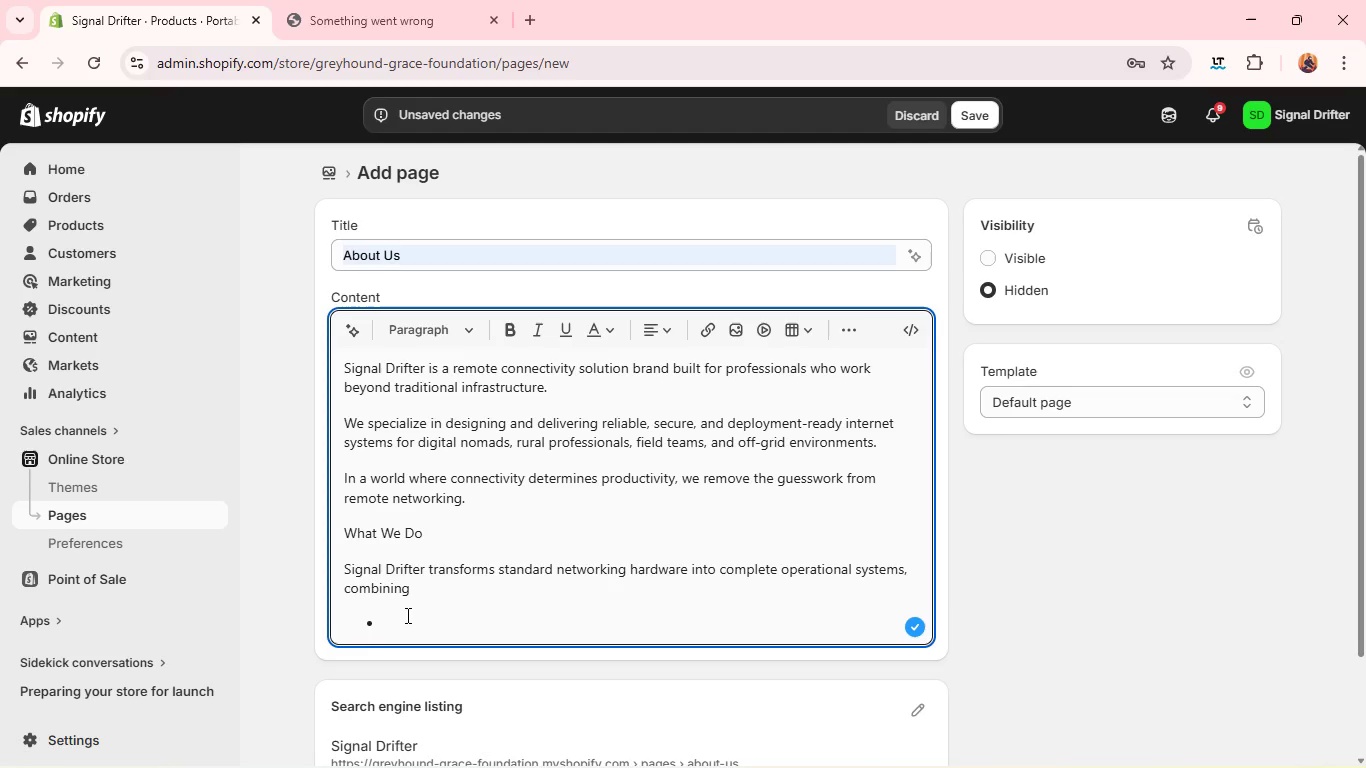 
left_click([402, 623])
 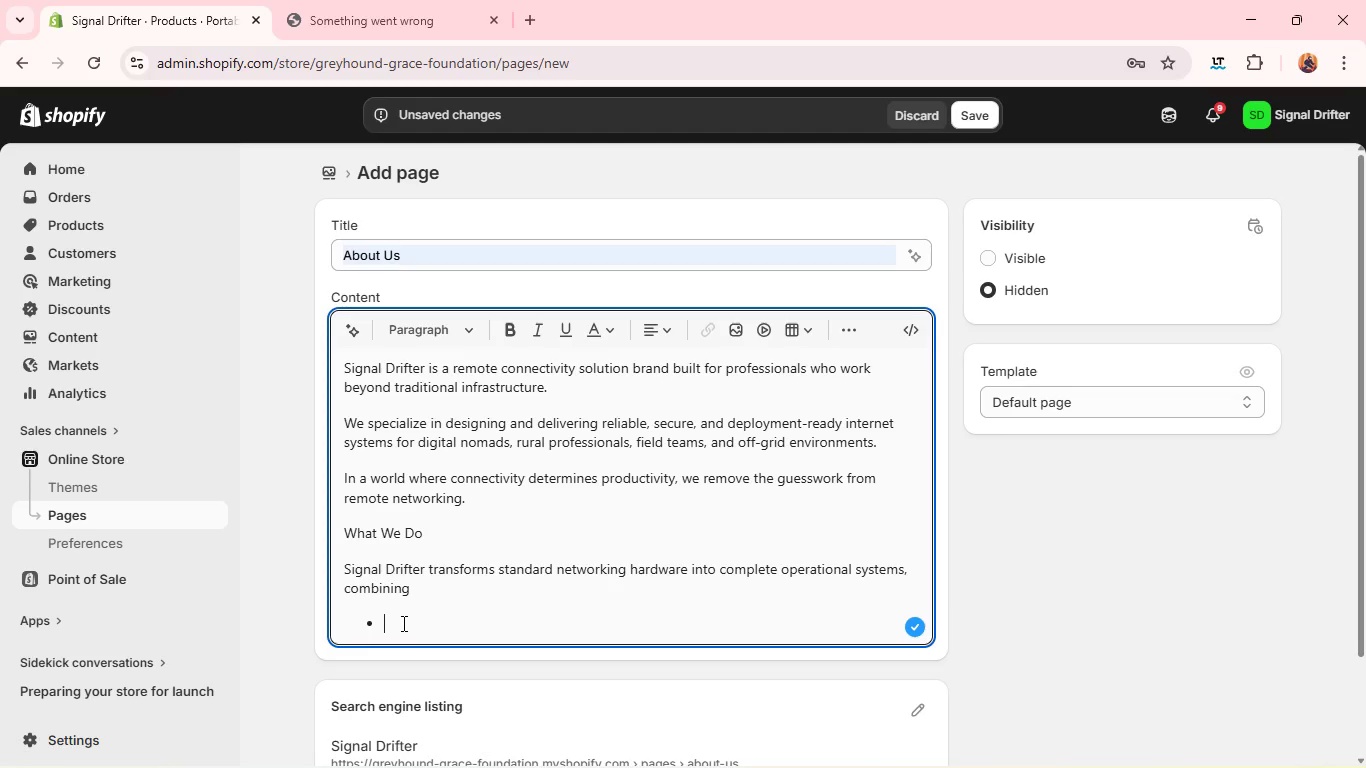 
hold_key(key=ShiftLeft, duration=0.33)
 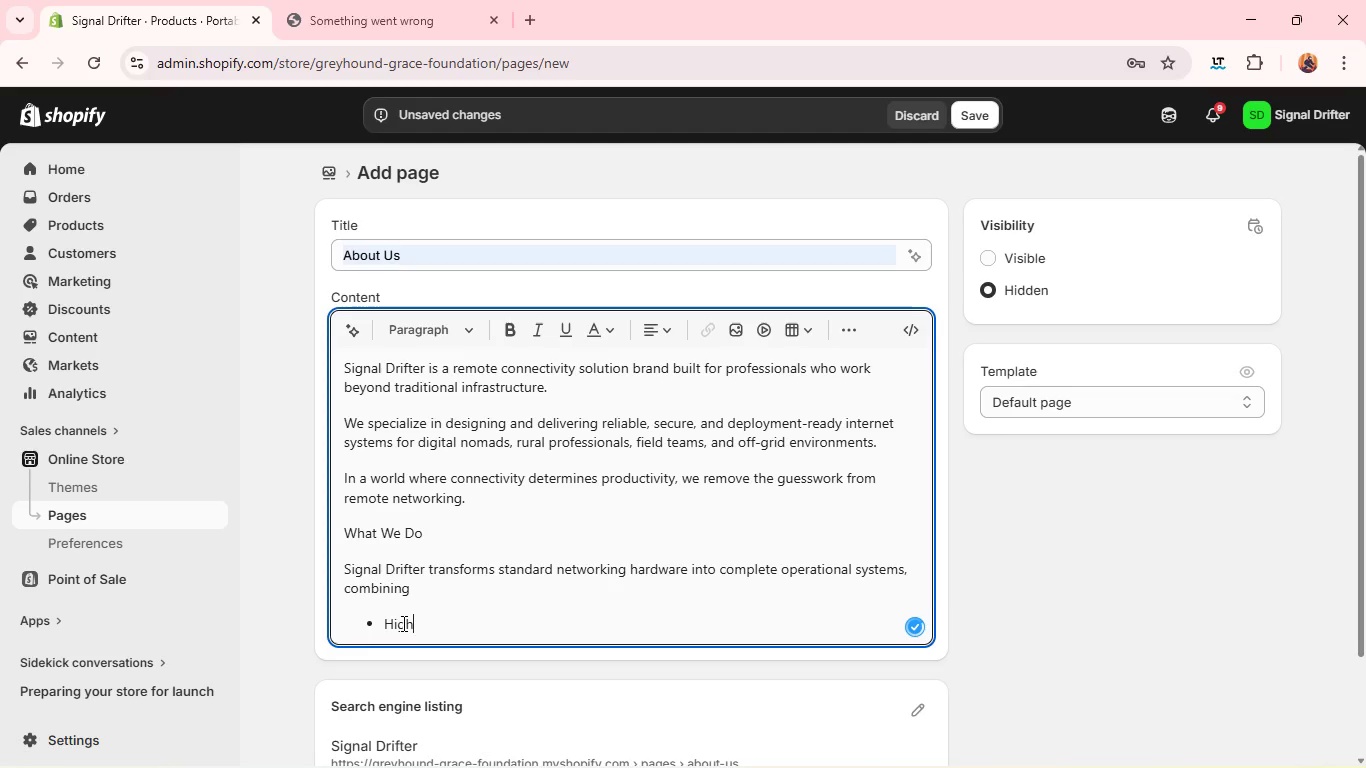 
type(high-performance connectivity equipment)
 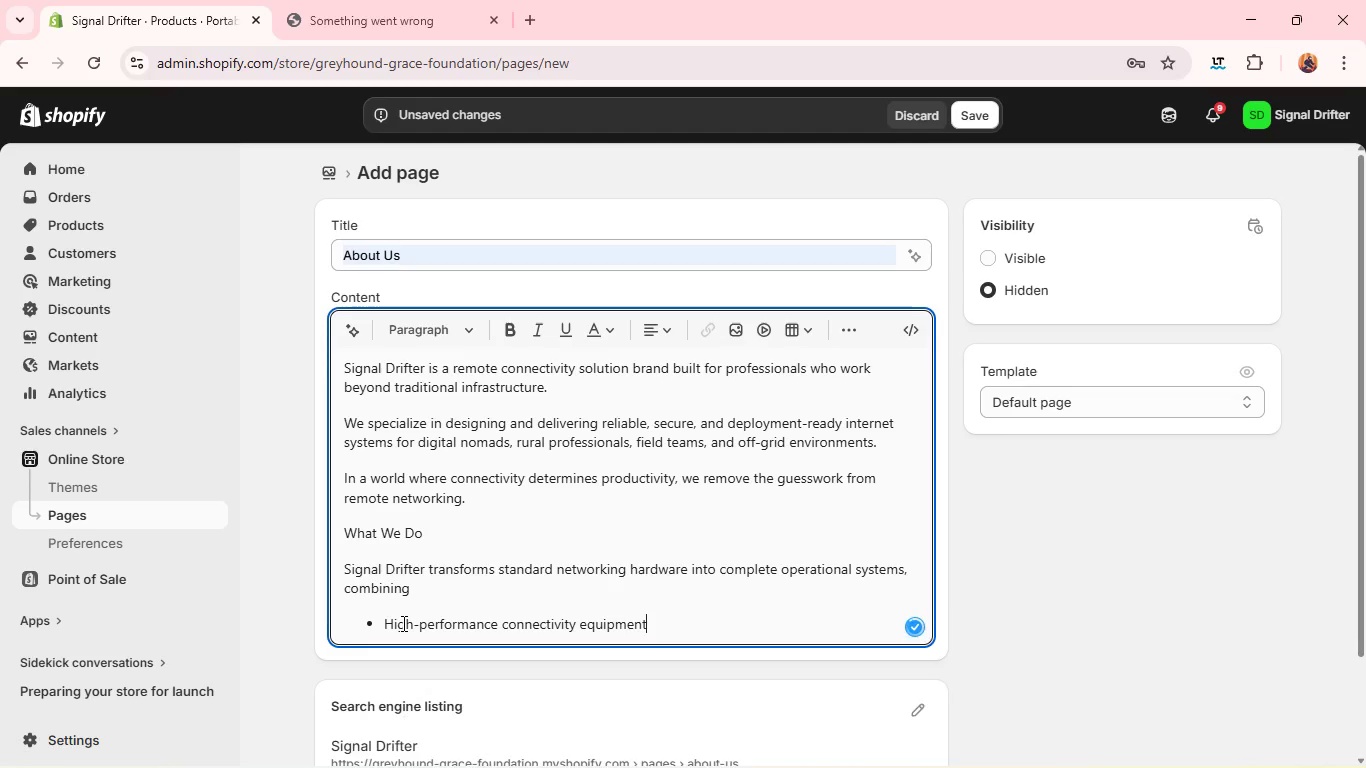 
key(Enter)
 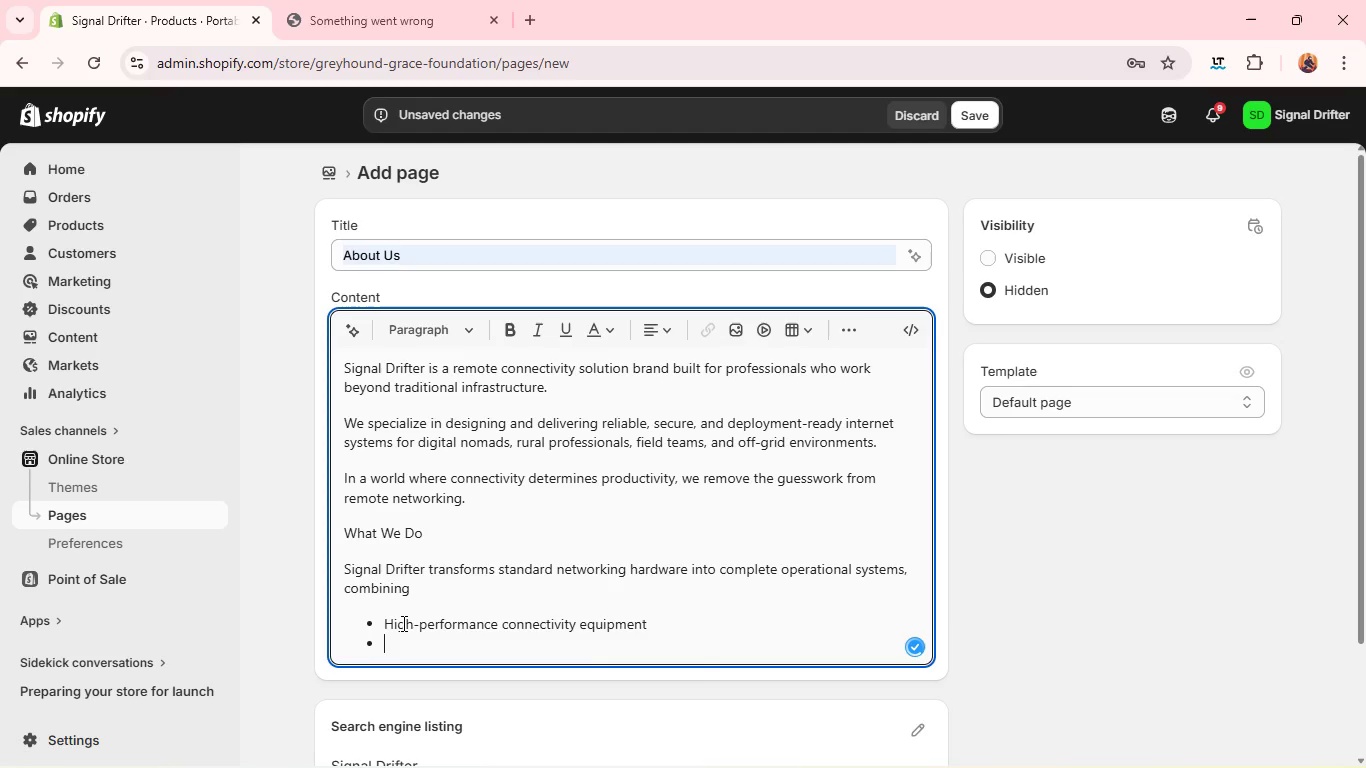 
type(Environment-specific deployment kits )
 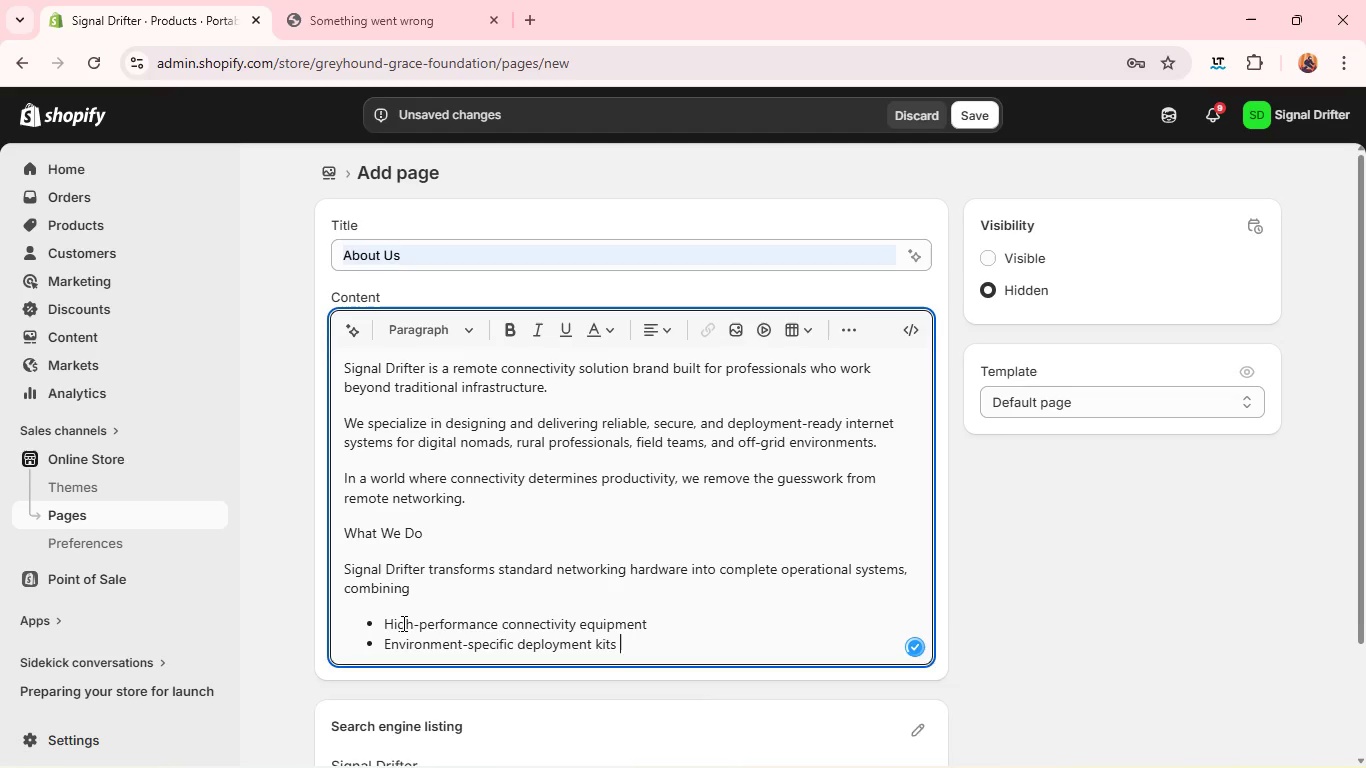 
key(Enter)
 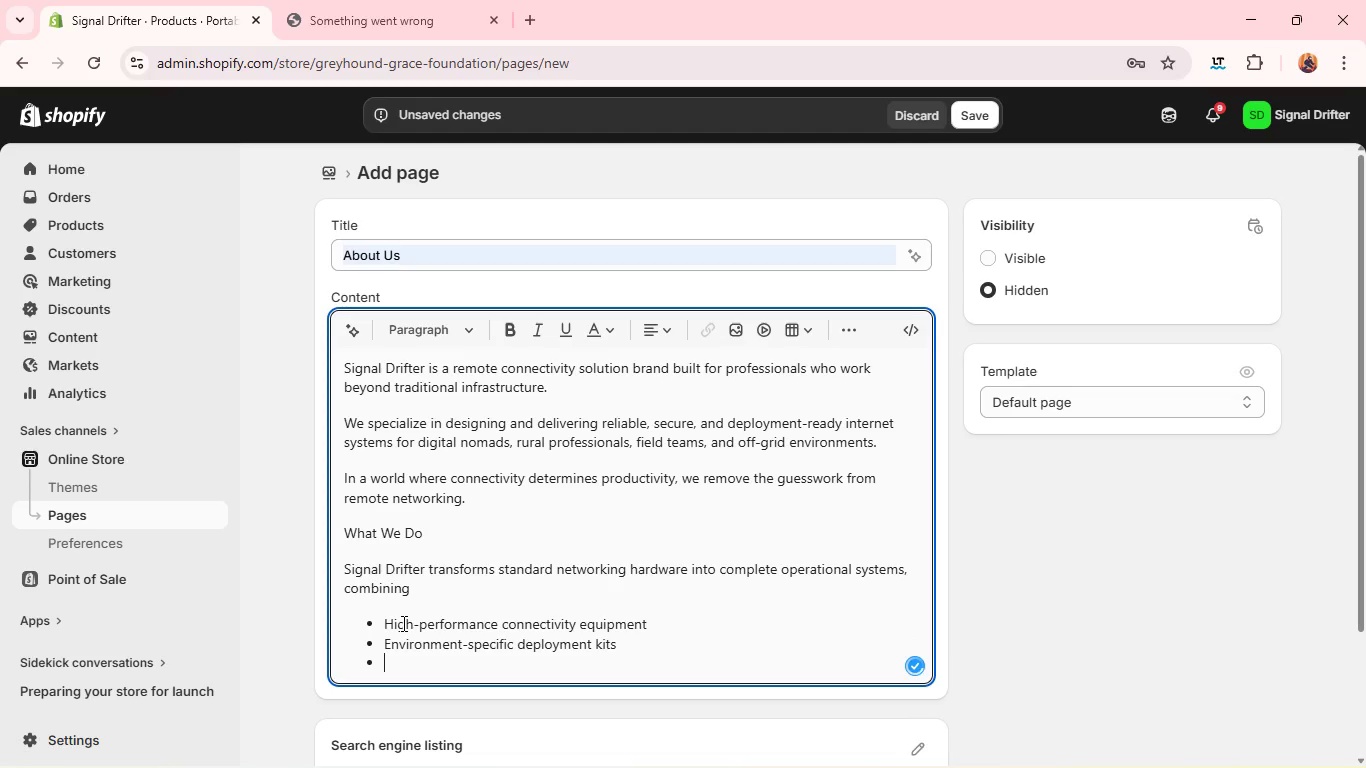 
type(Reot==)
key(Backspace)
key(Backspace)
key(Backspace)
key(Backspace)
type(mote setup guidance and technical)
 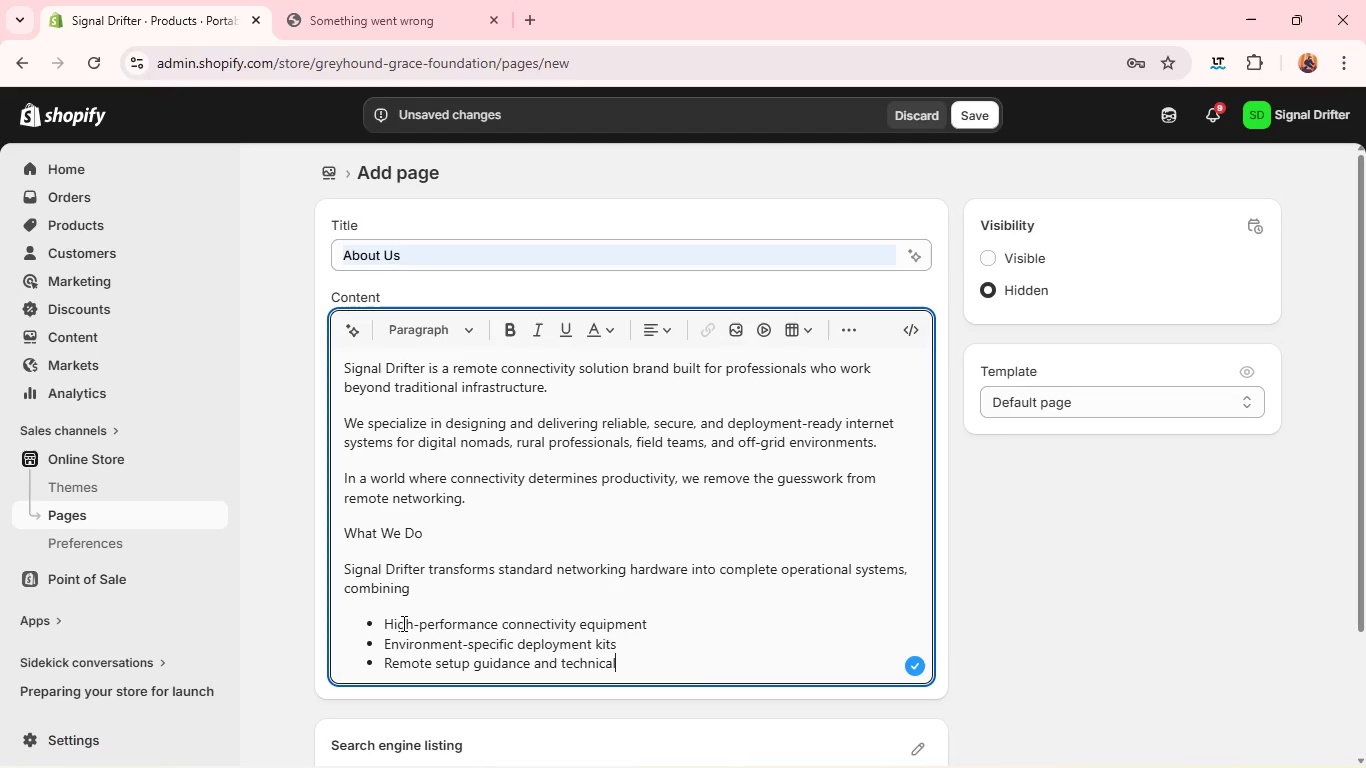 
wait(9.22)
 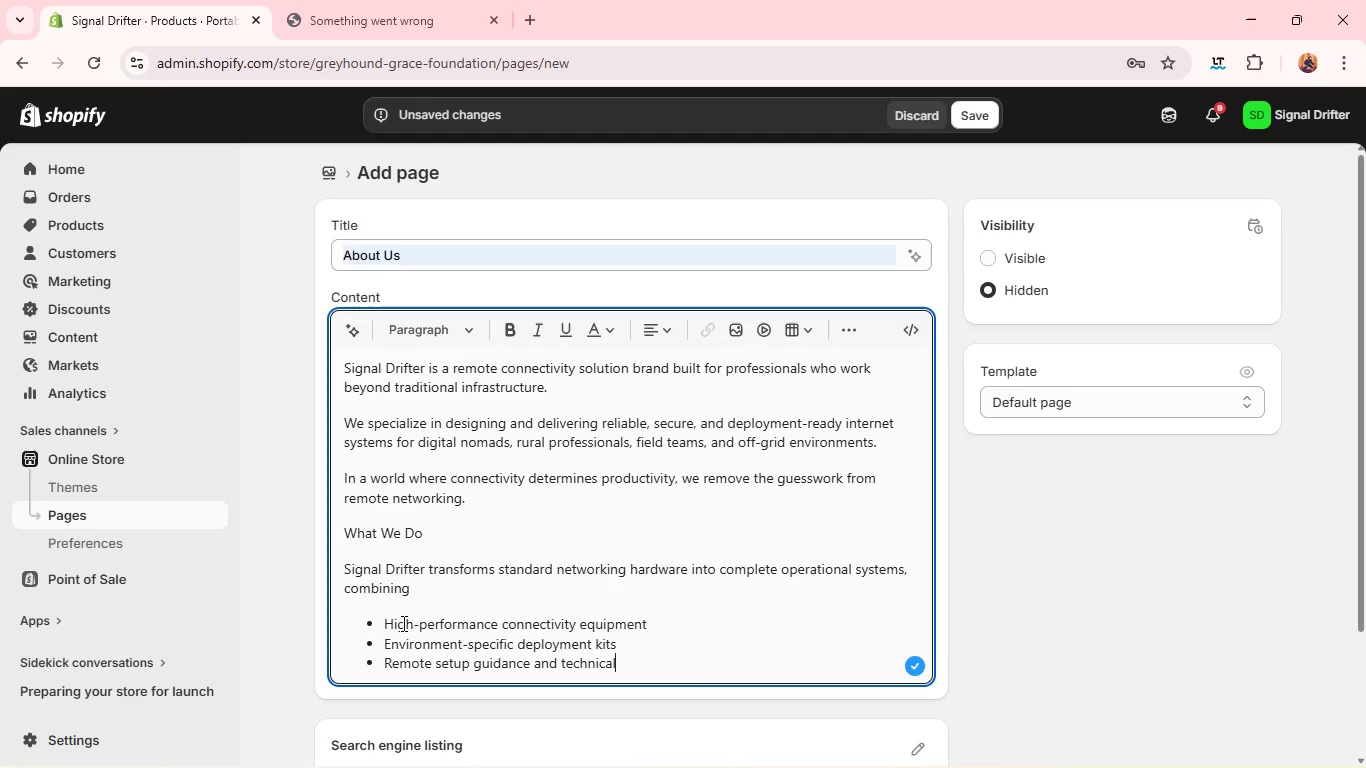 
type( support )
 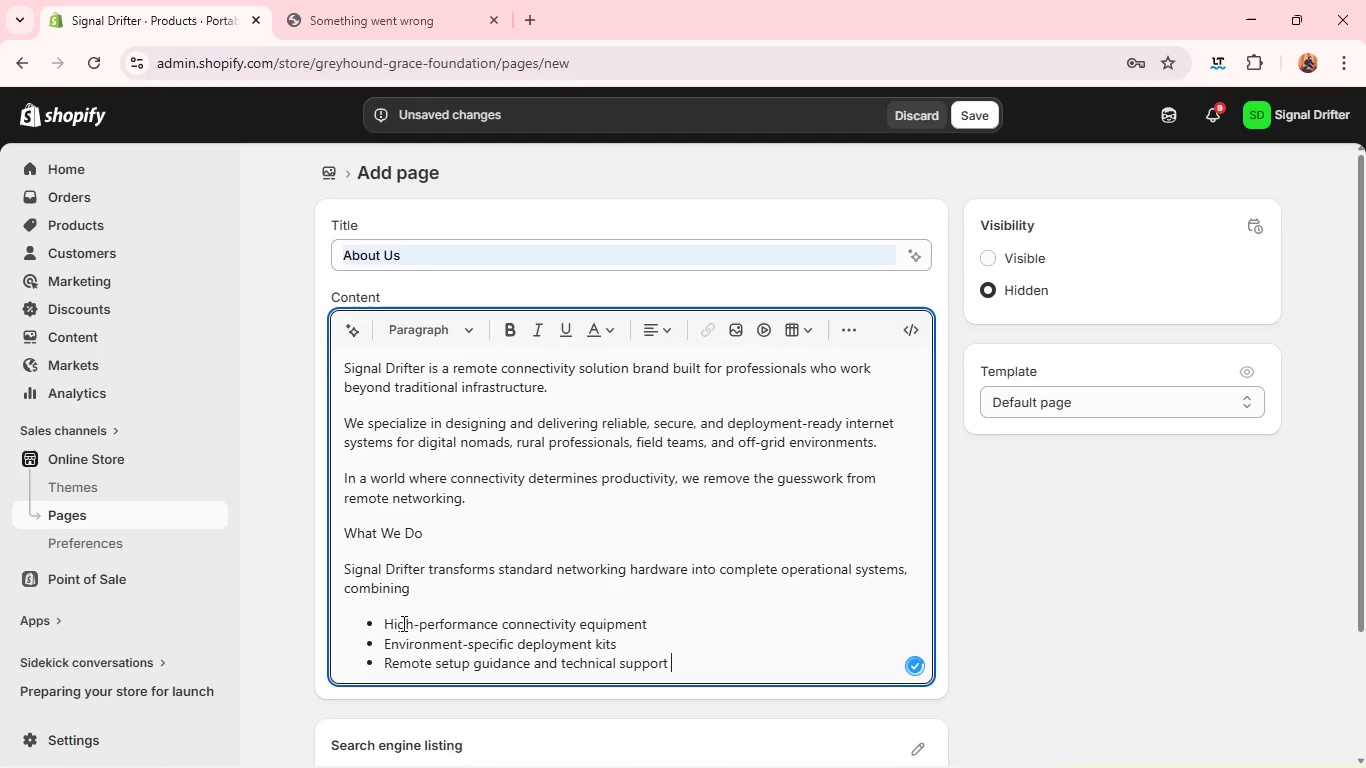 
key(Enter)
 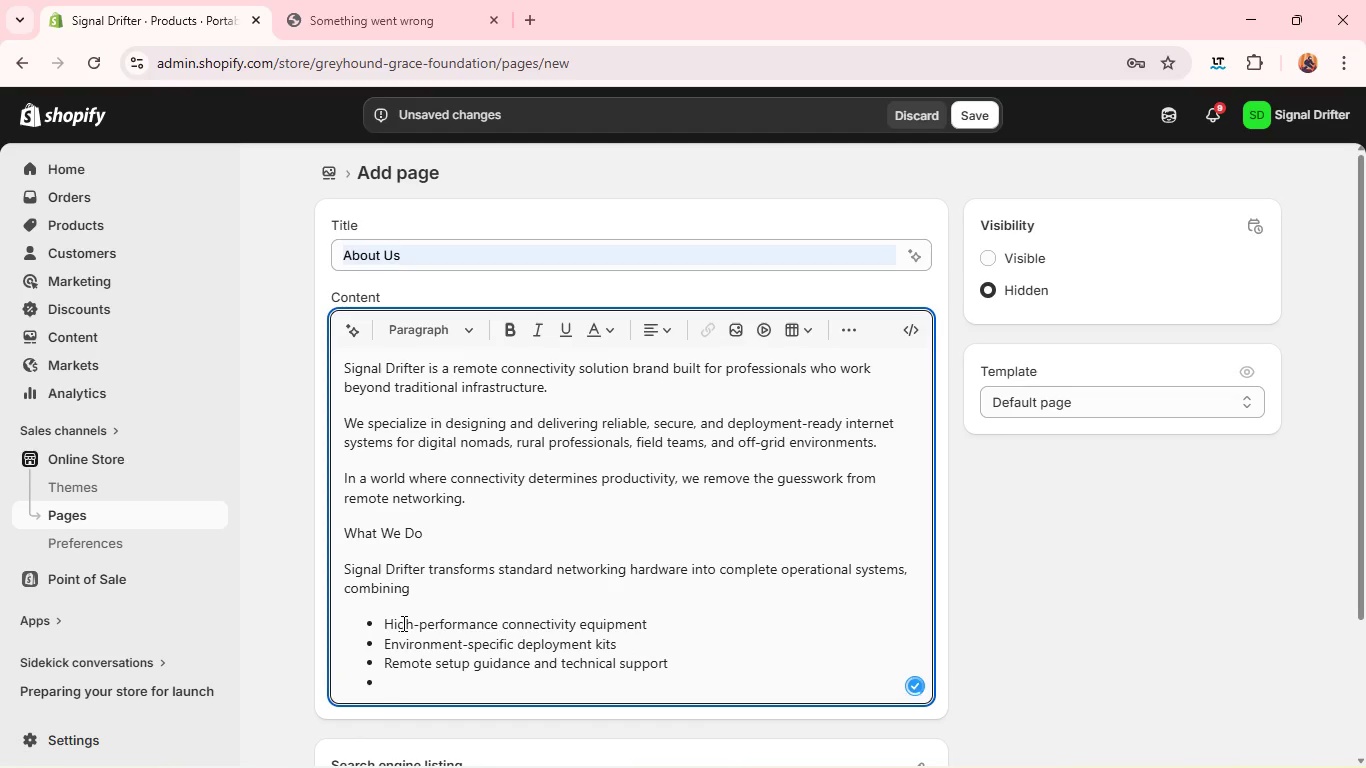 
type(Op)
 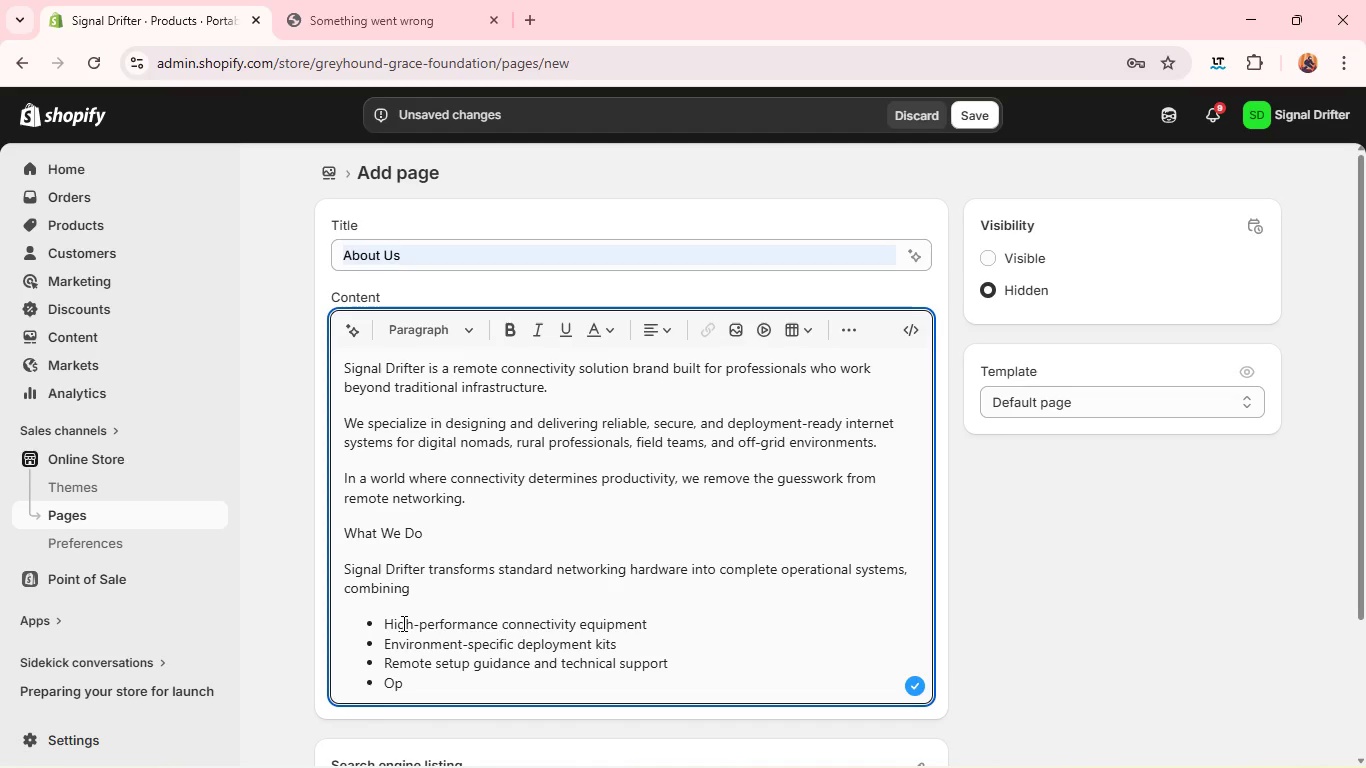 
wait(14.22)
 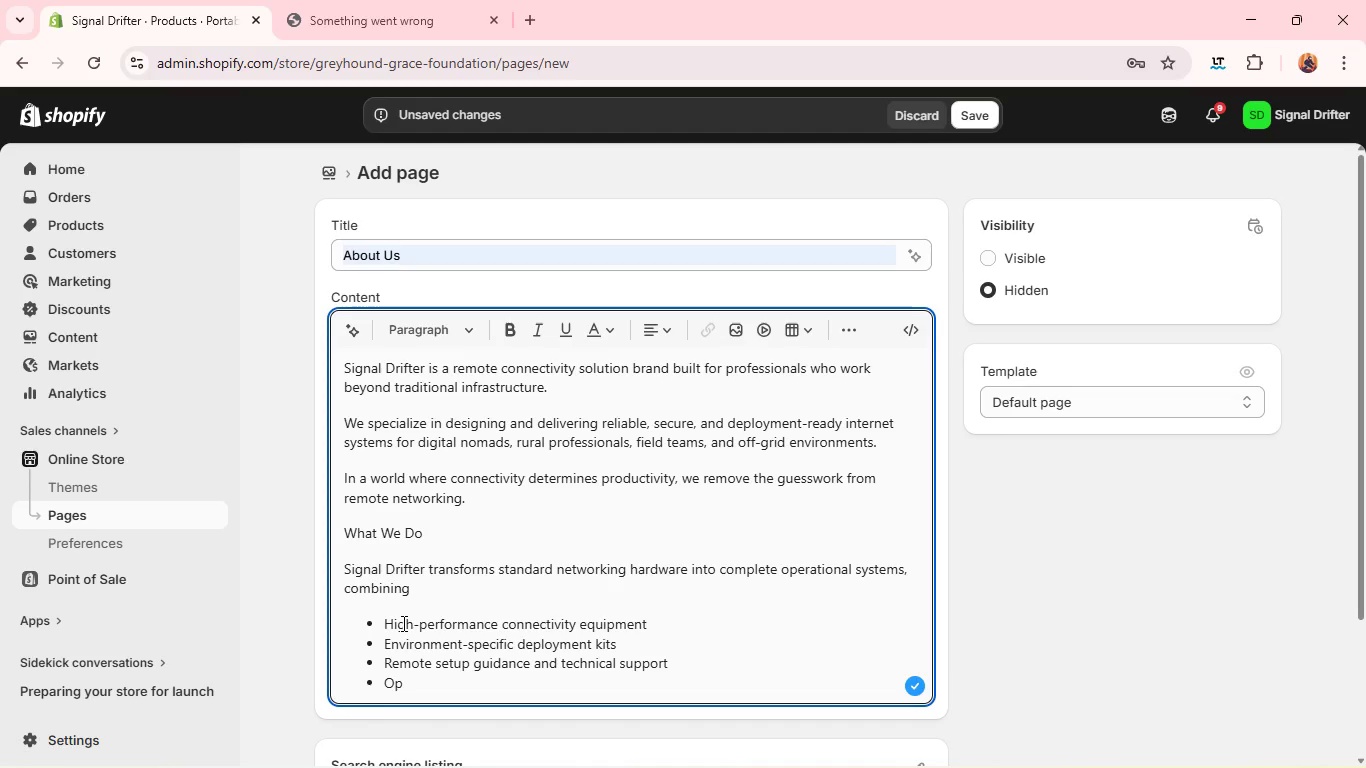 
type(tional 24/7)
 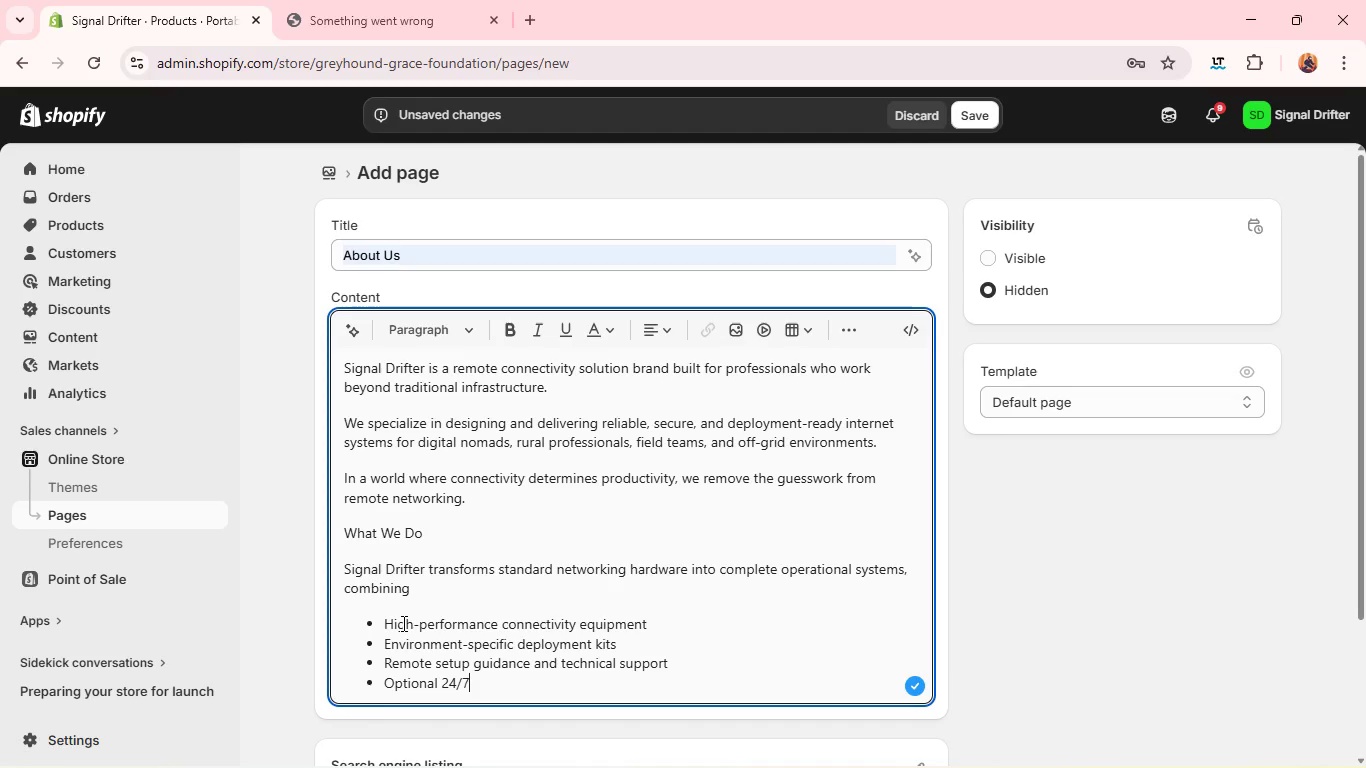 
wait(11.39)
 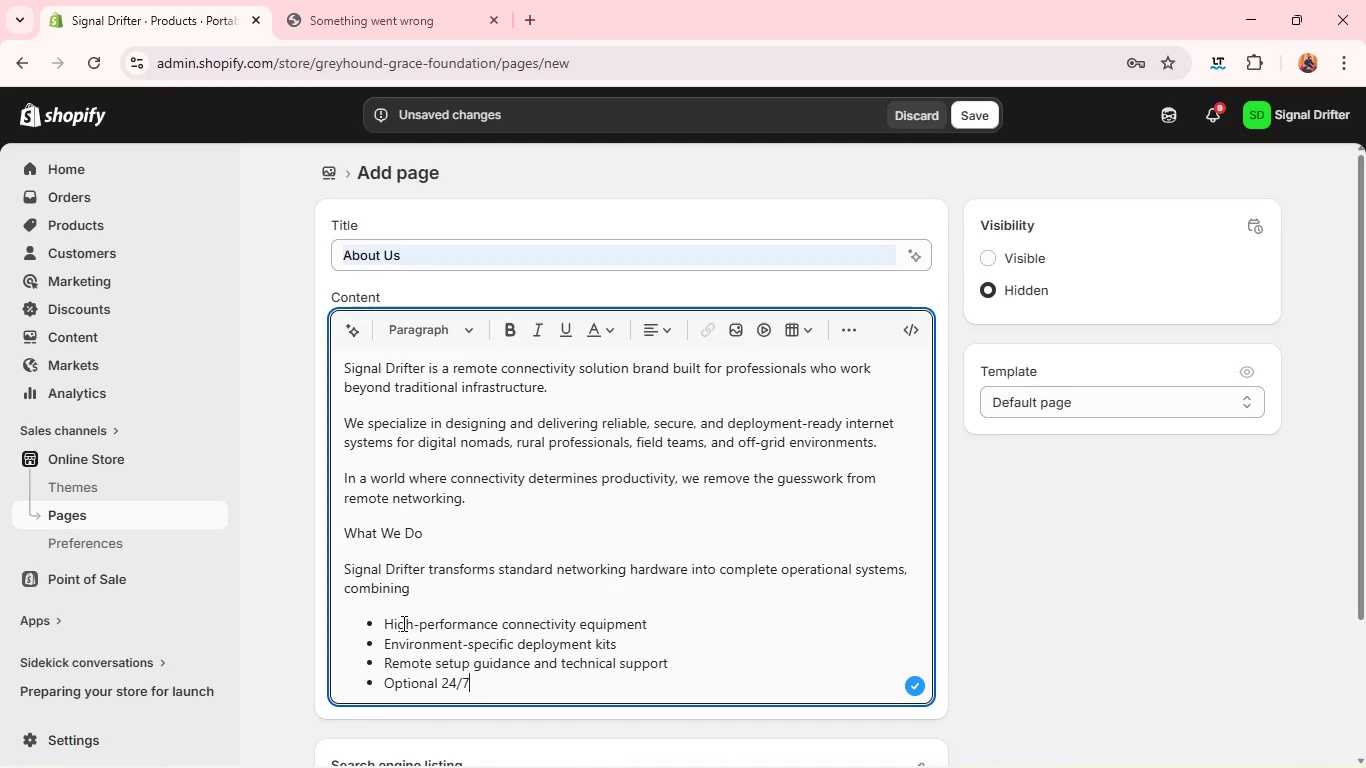 
type( monitoring services)
 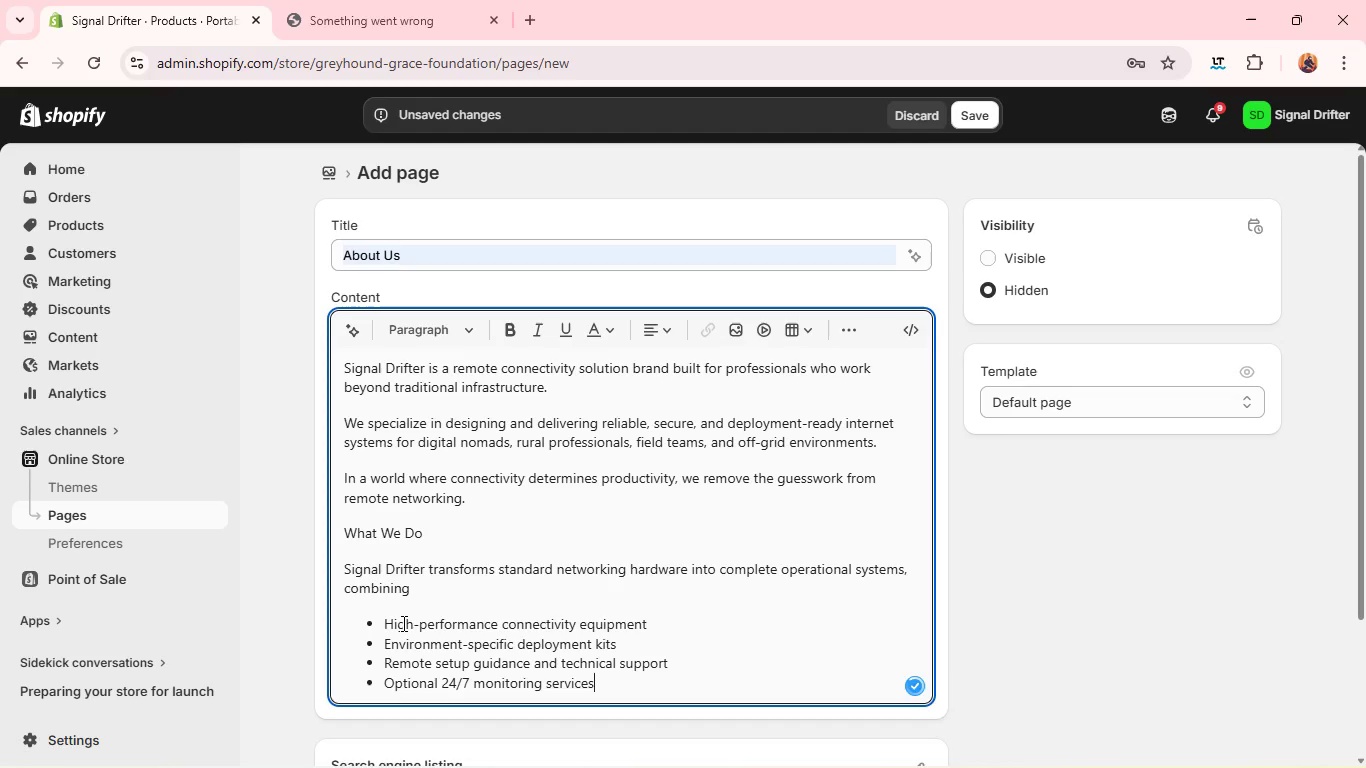 
key(Enter)
 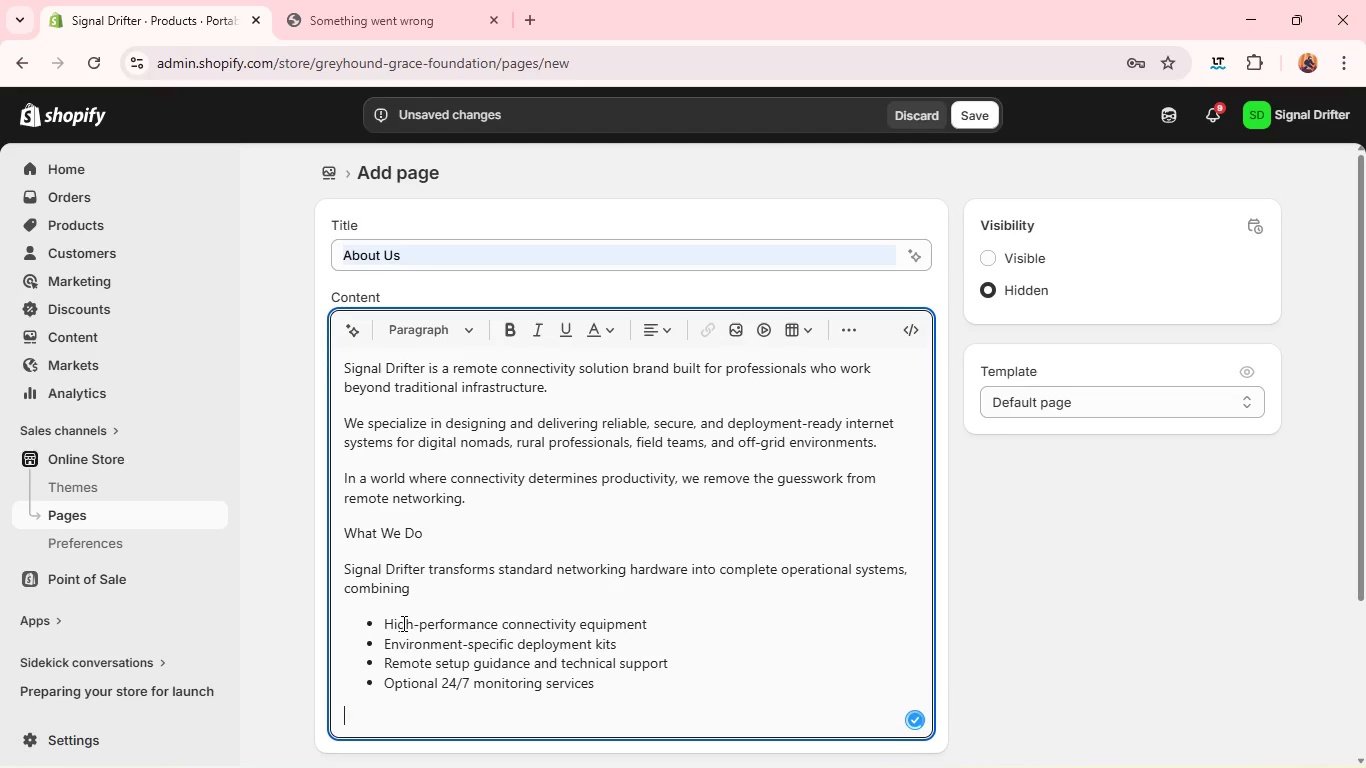 
key(Enter)
 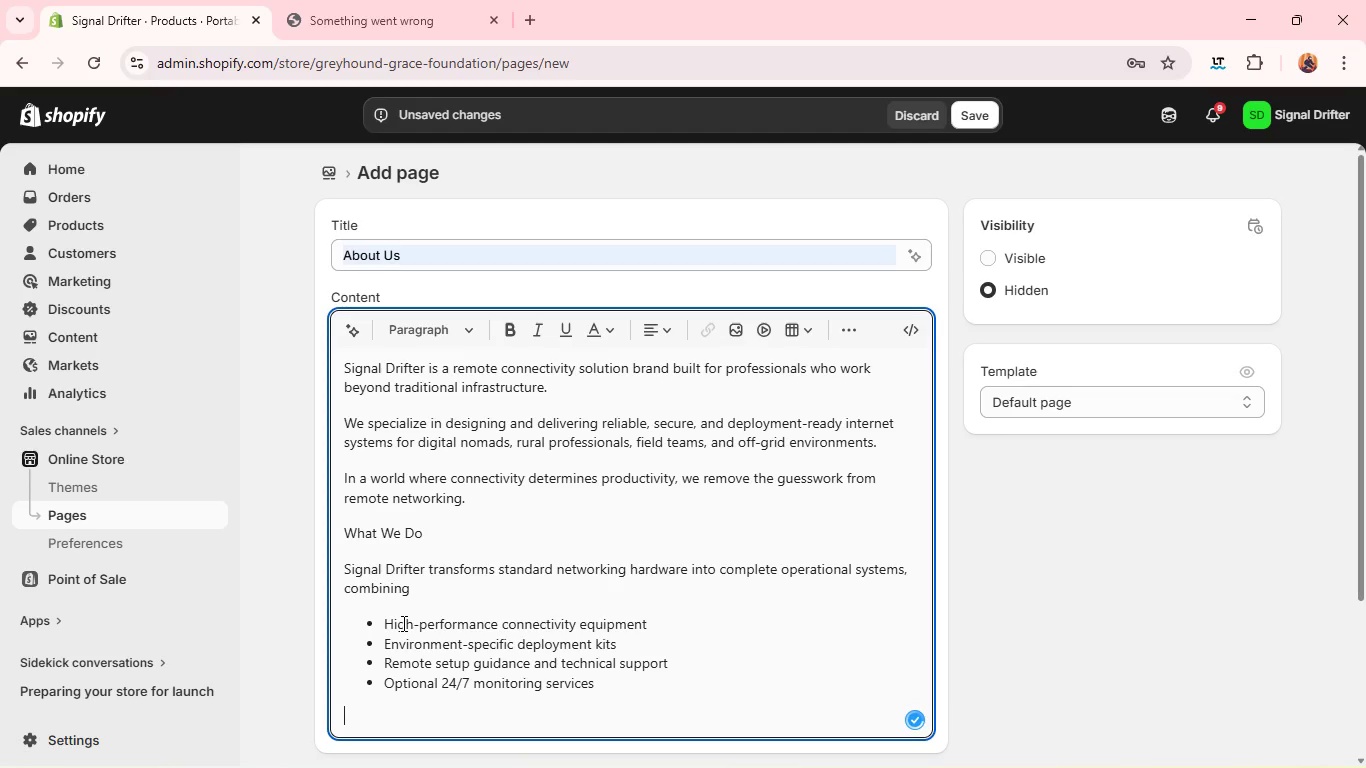 
hold_key(key=ShiftLeft, duration=0.45)
 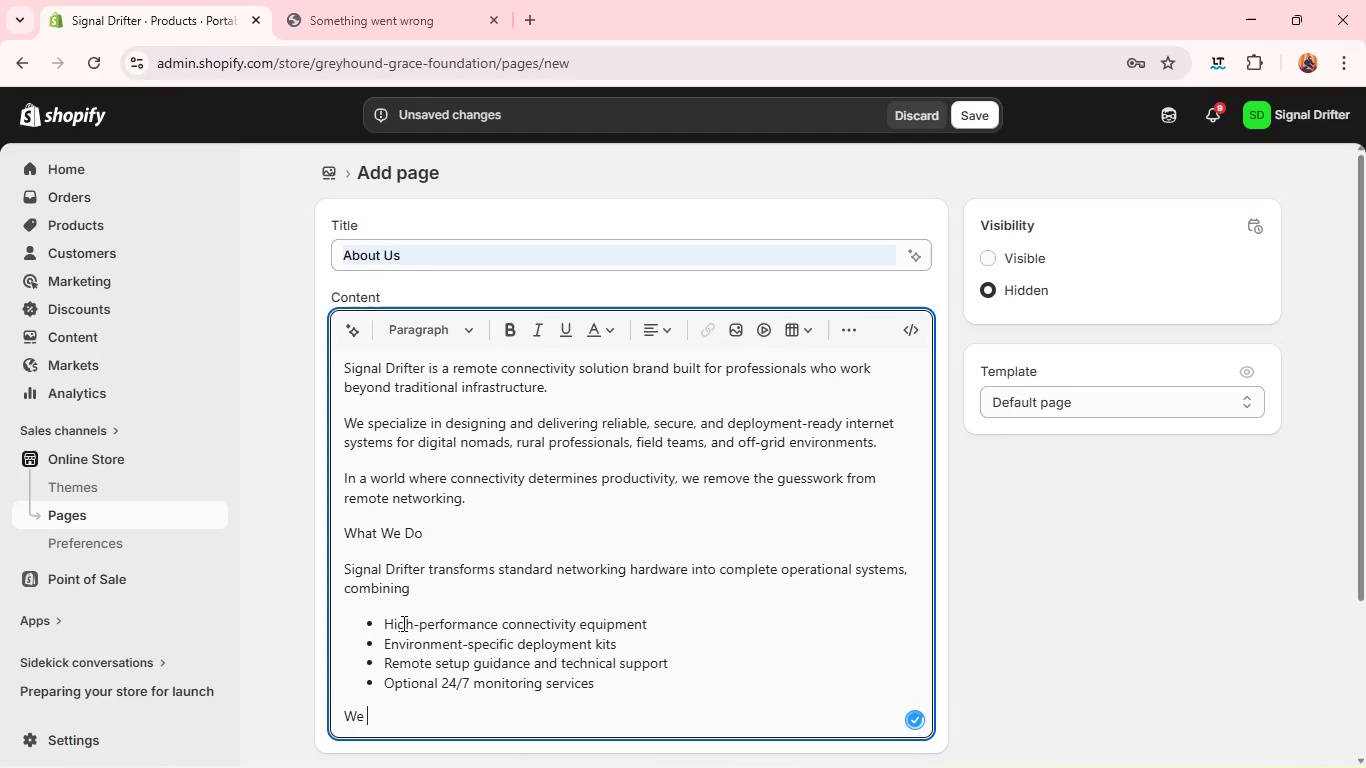 
type(we don't just ship hardware - we dl)
key(Backspace)
type(eliver functioning remote internet environments. )
 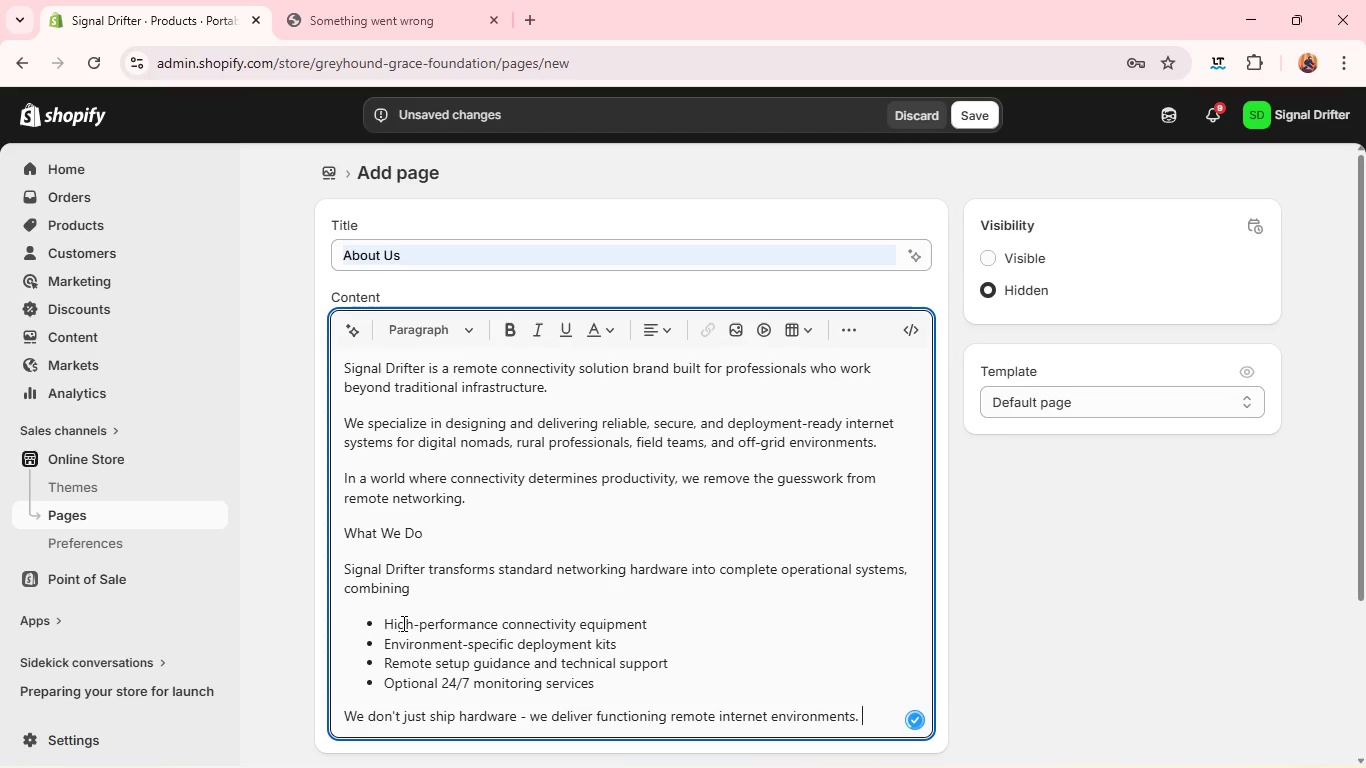 
key(Enter)
 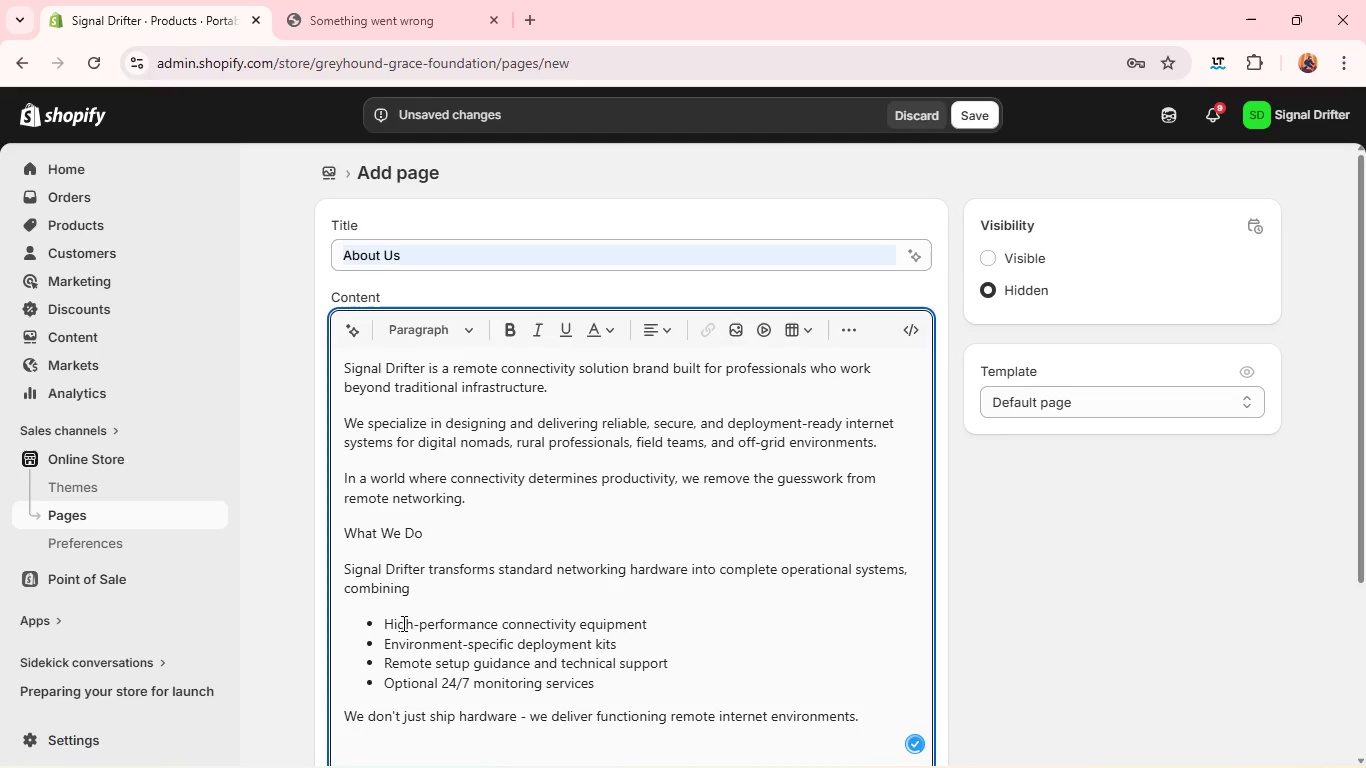 
type(WHO Its)
key(Backspace)
type('s for )
 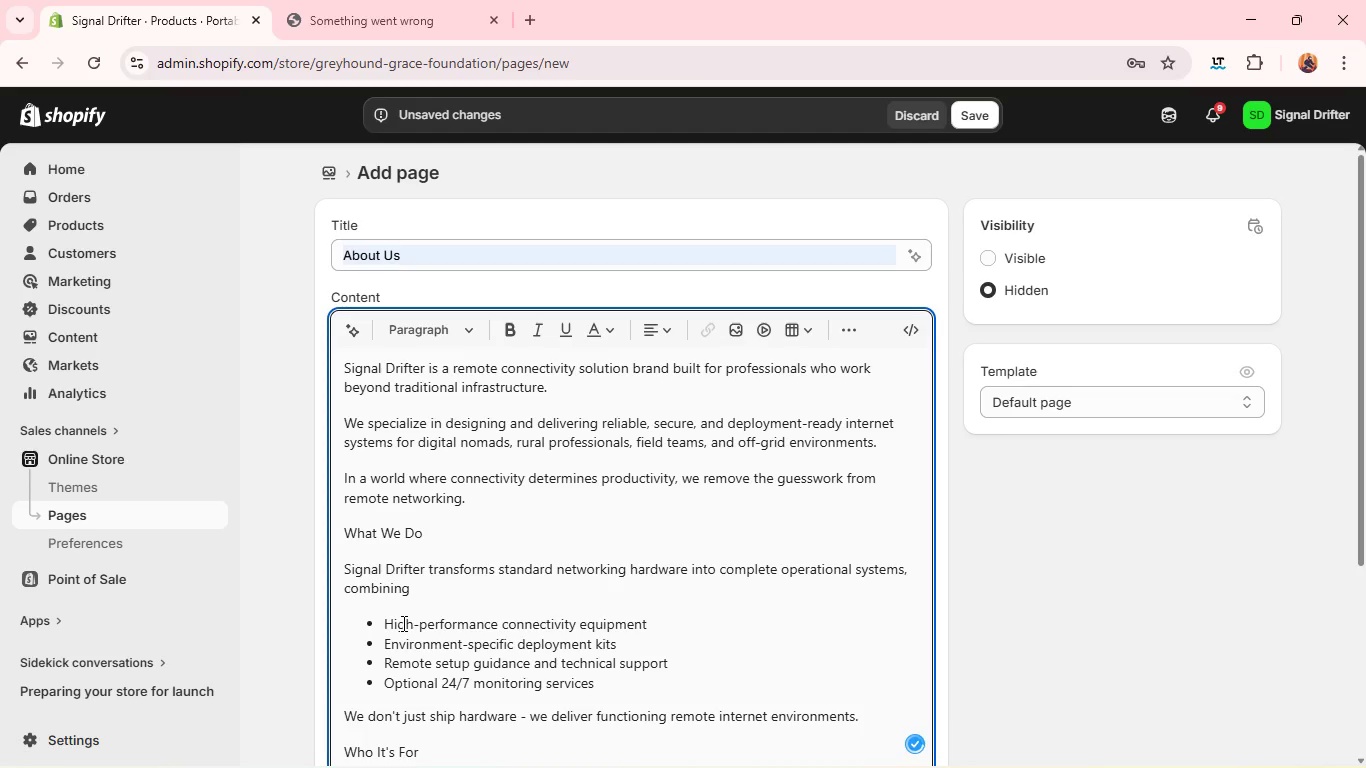 
 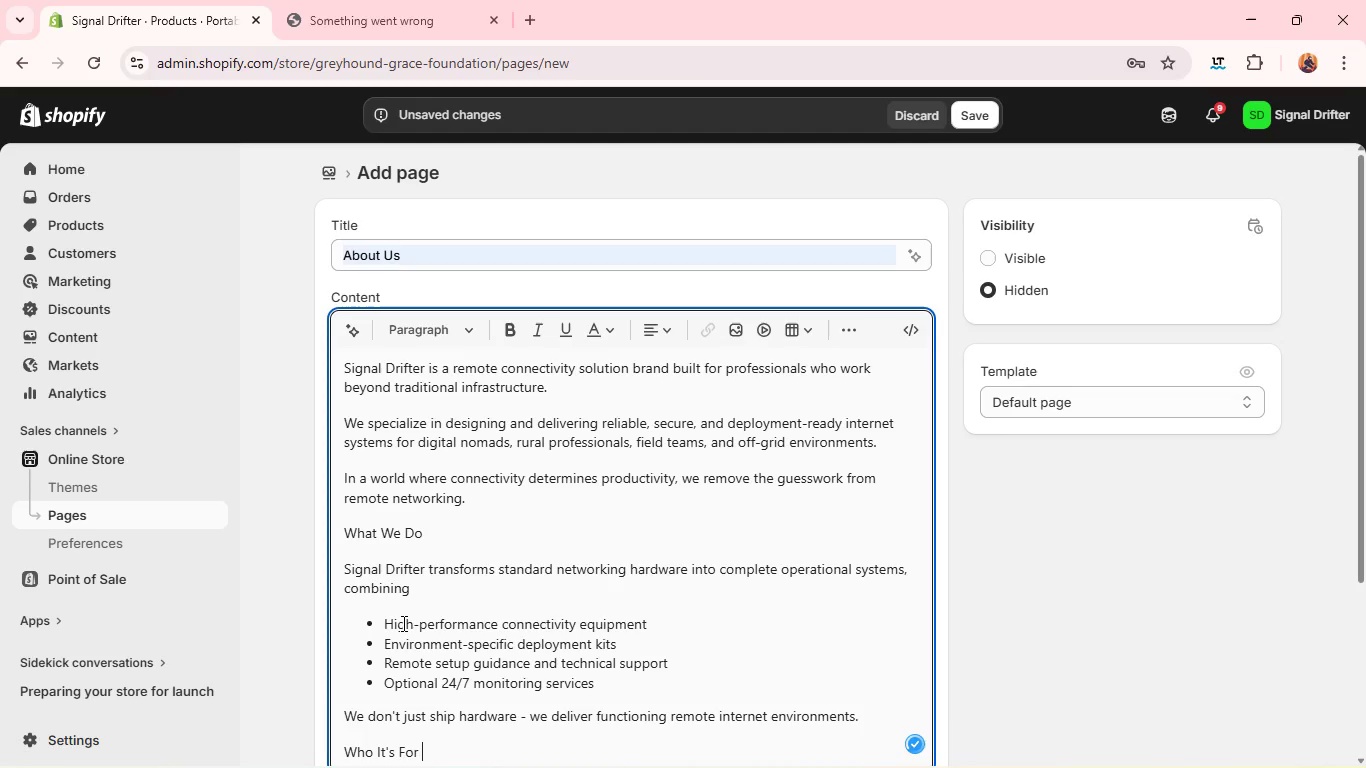 
key(Enter)
 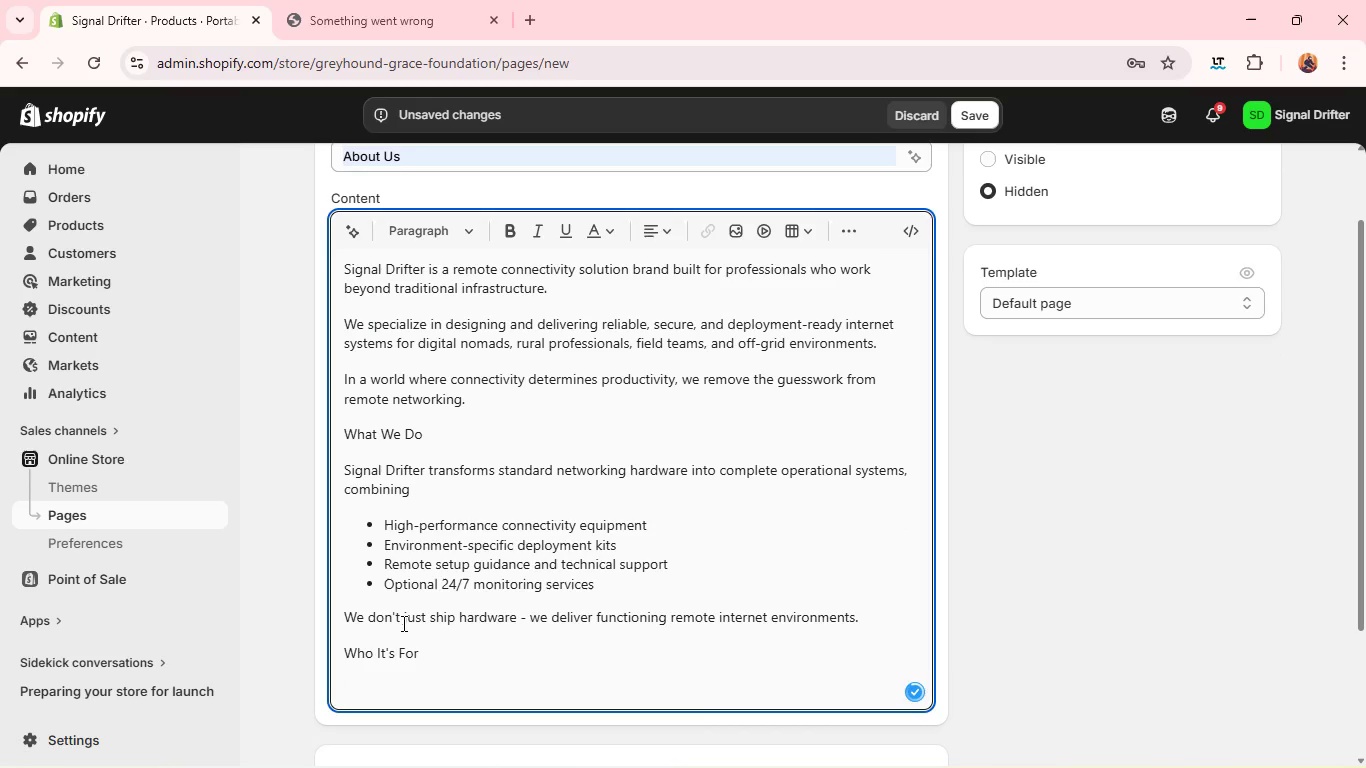 
type(Our soultions are designed for)
 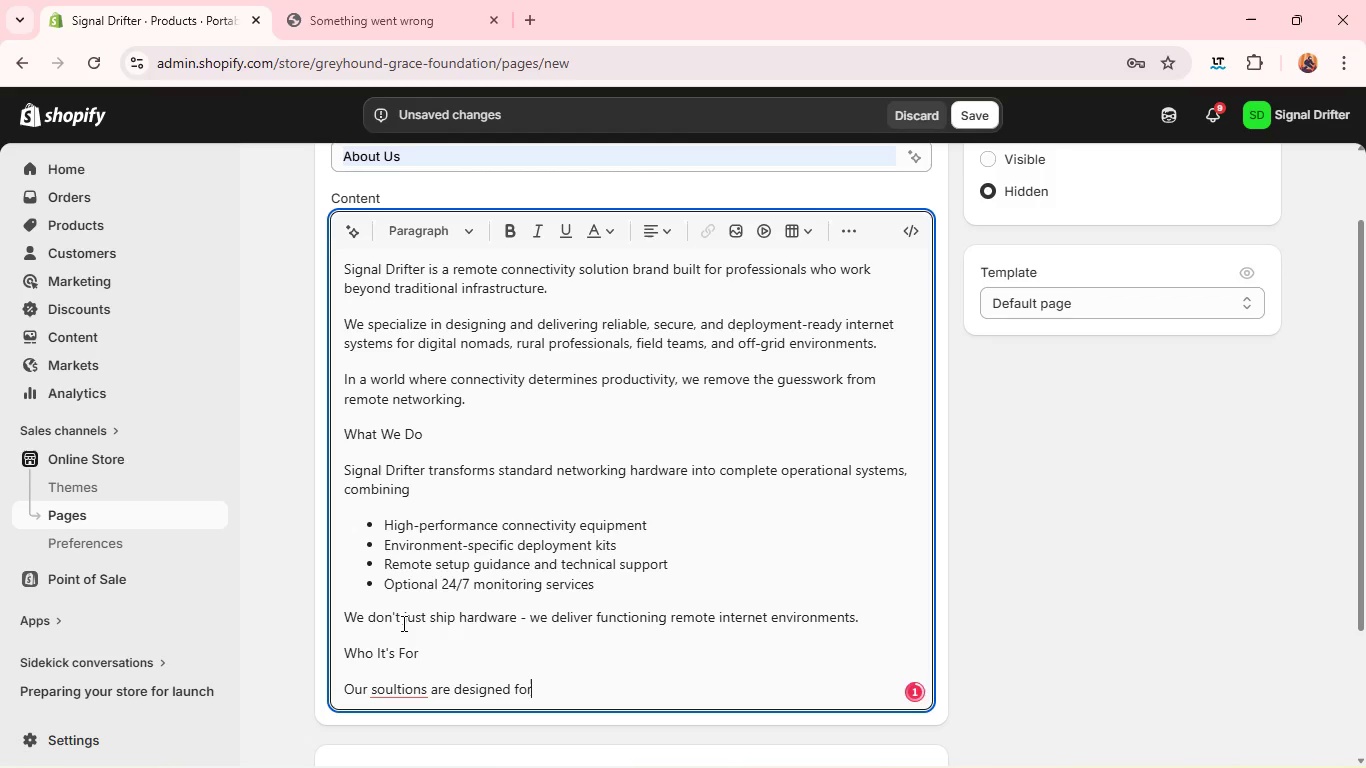 
key(Shift+Semicolon)
 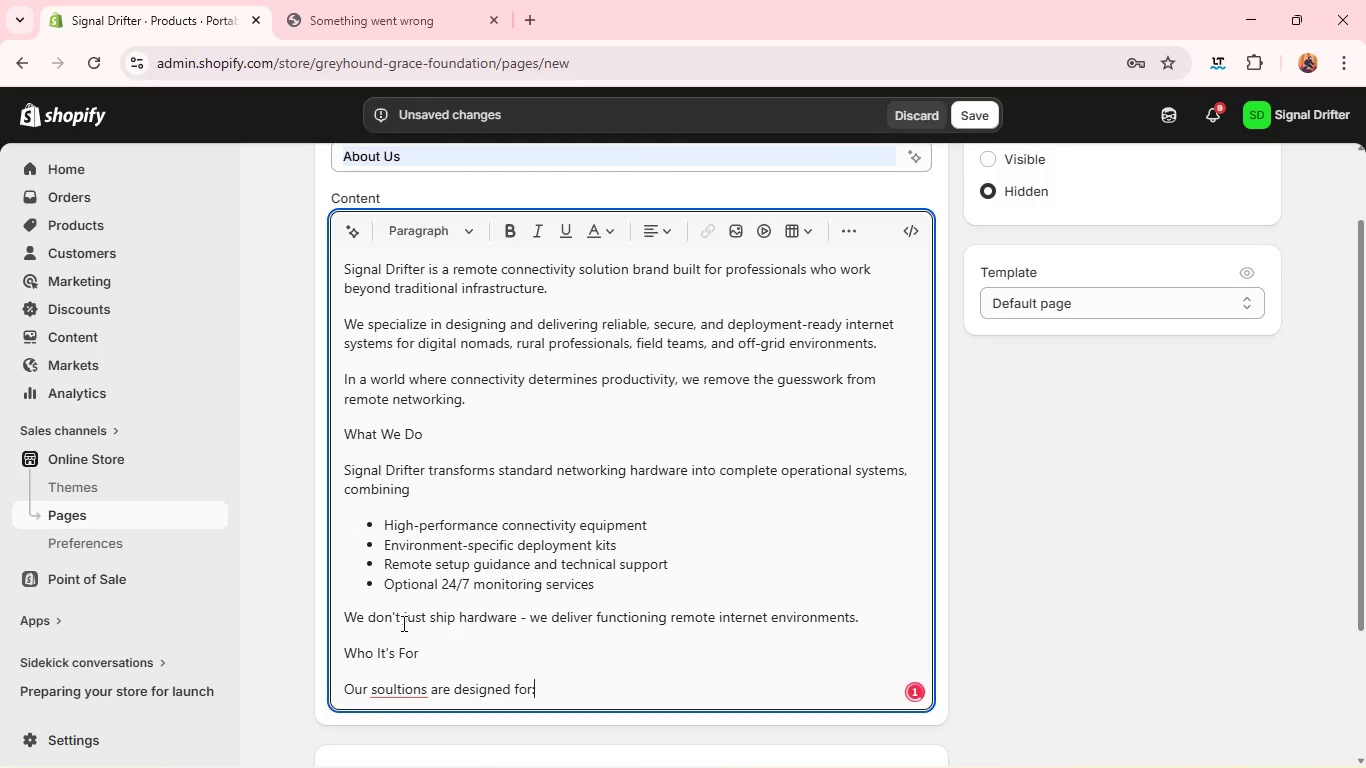 
key(Shift+Enter)
 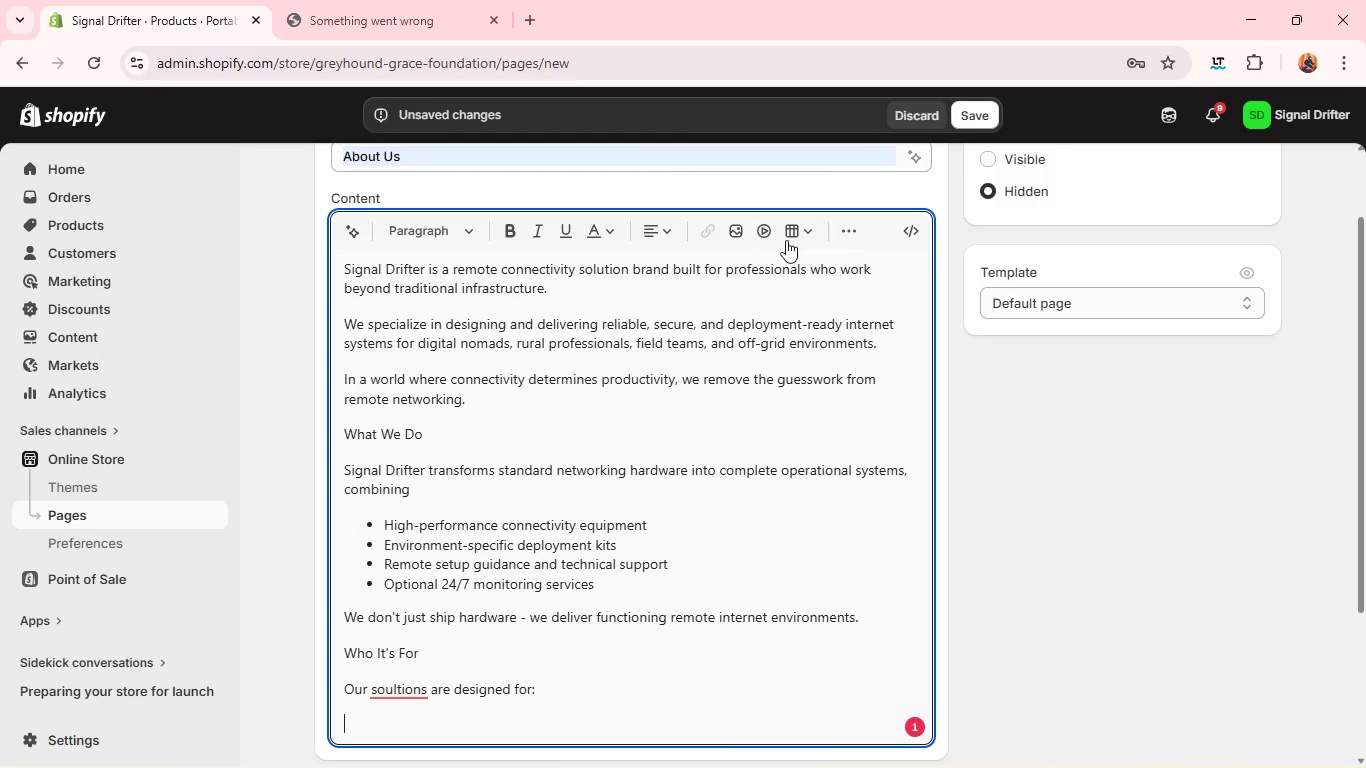 
left_click([838, 232])
 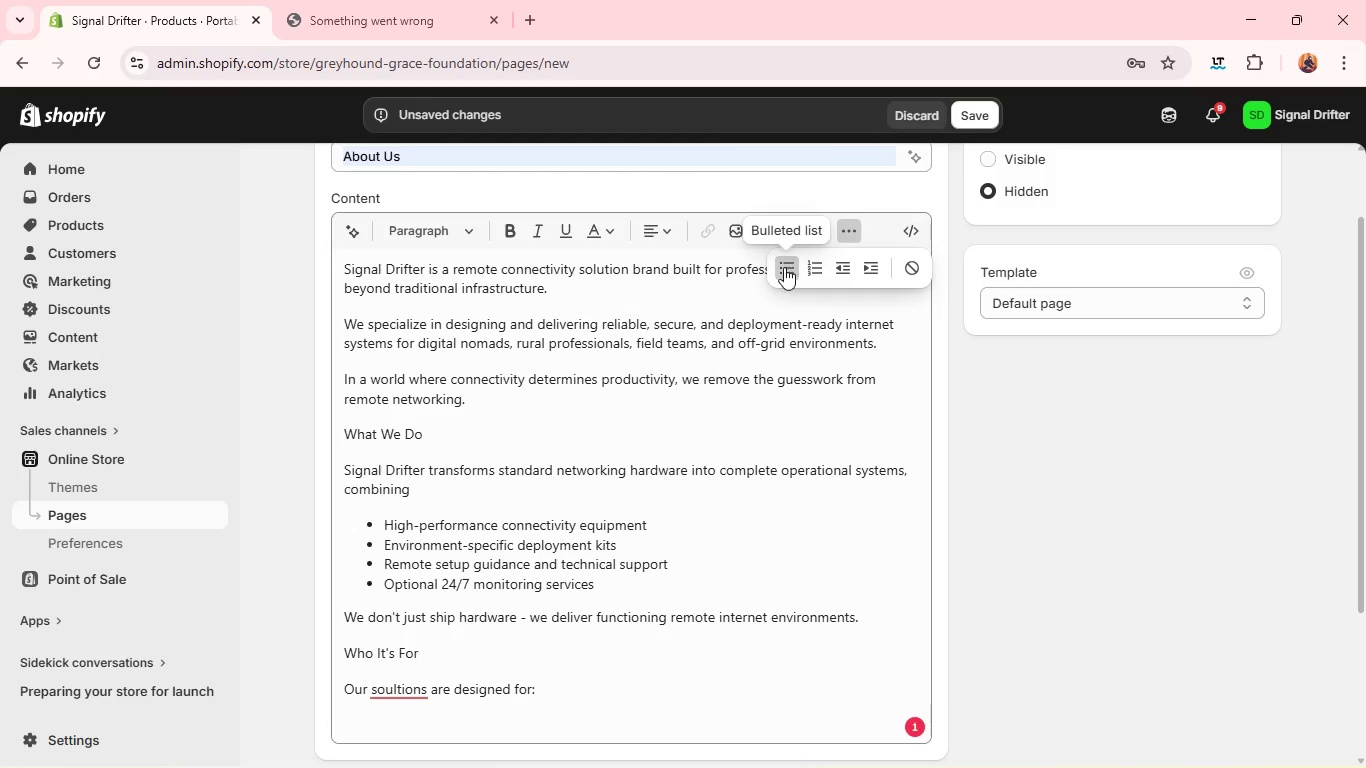 
left_click([784, 267])
 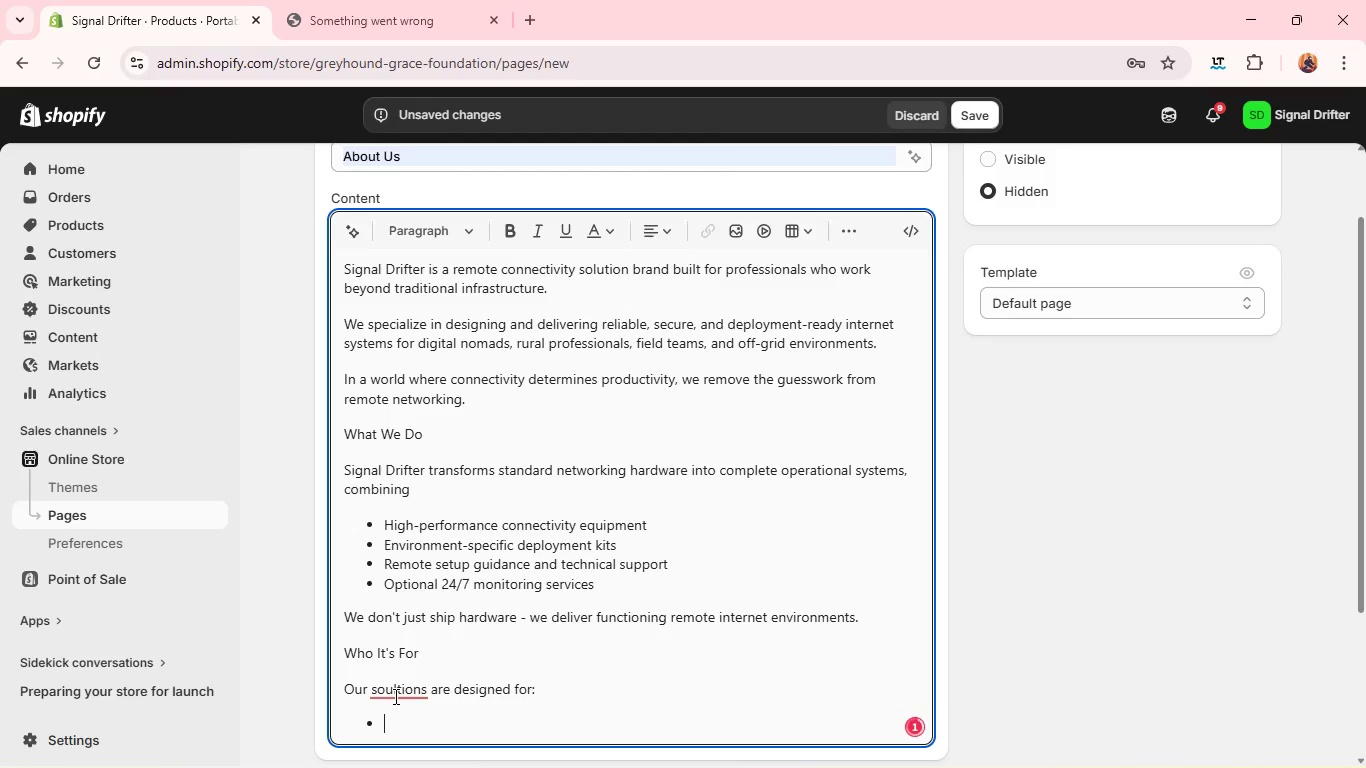 
double_click([394, 696])
 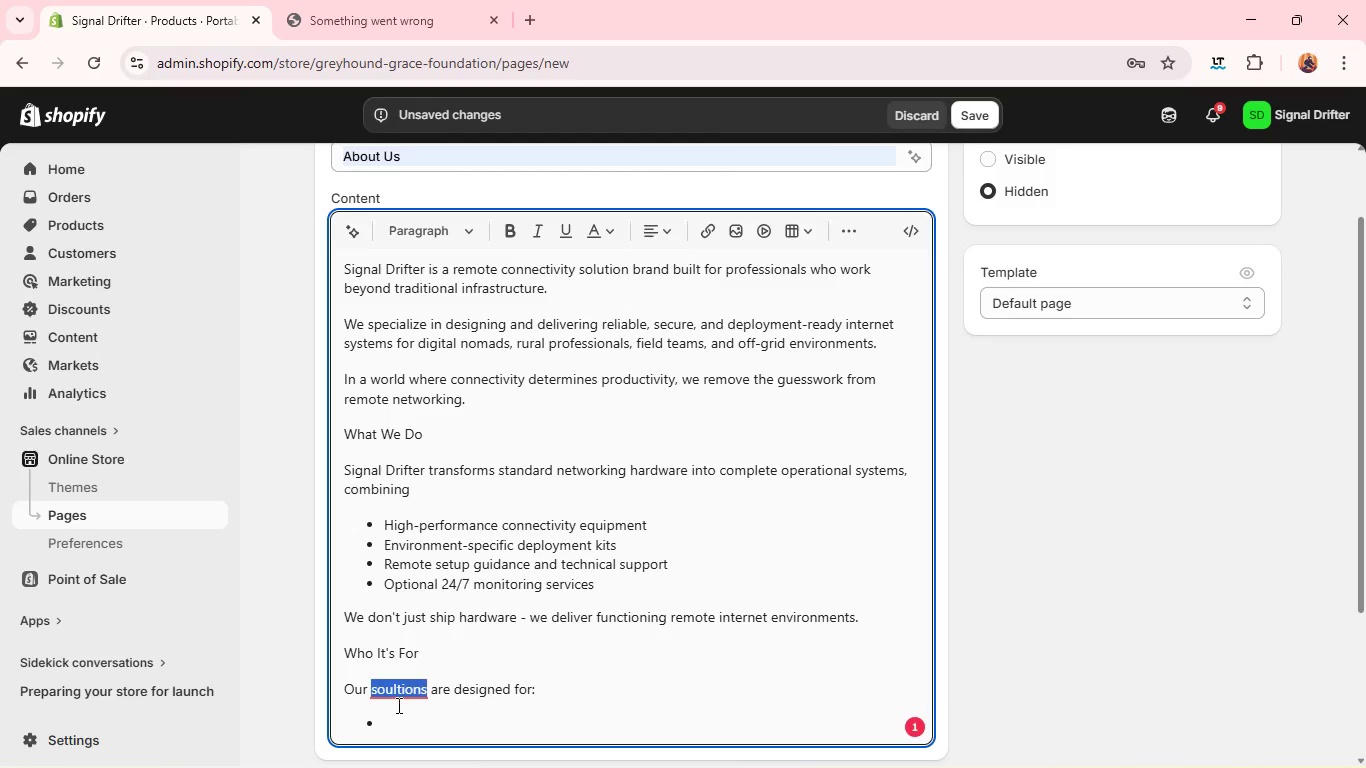 
left_click([402, 699])
 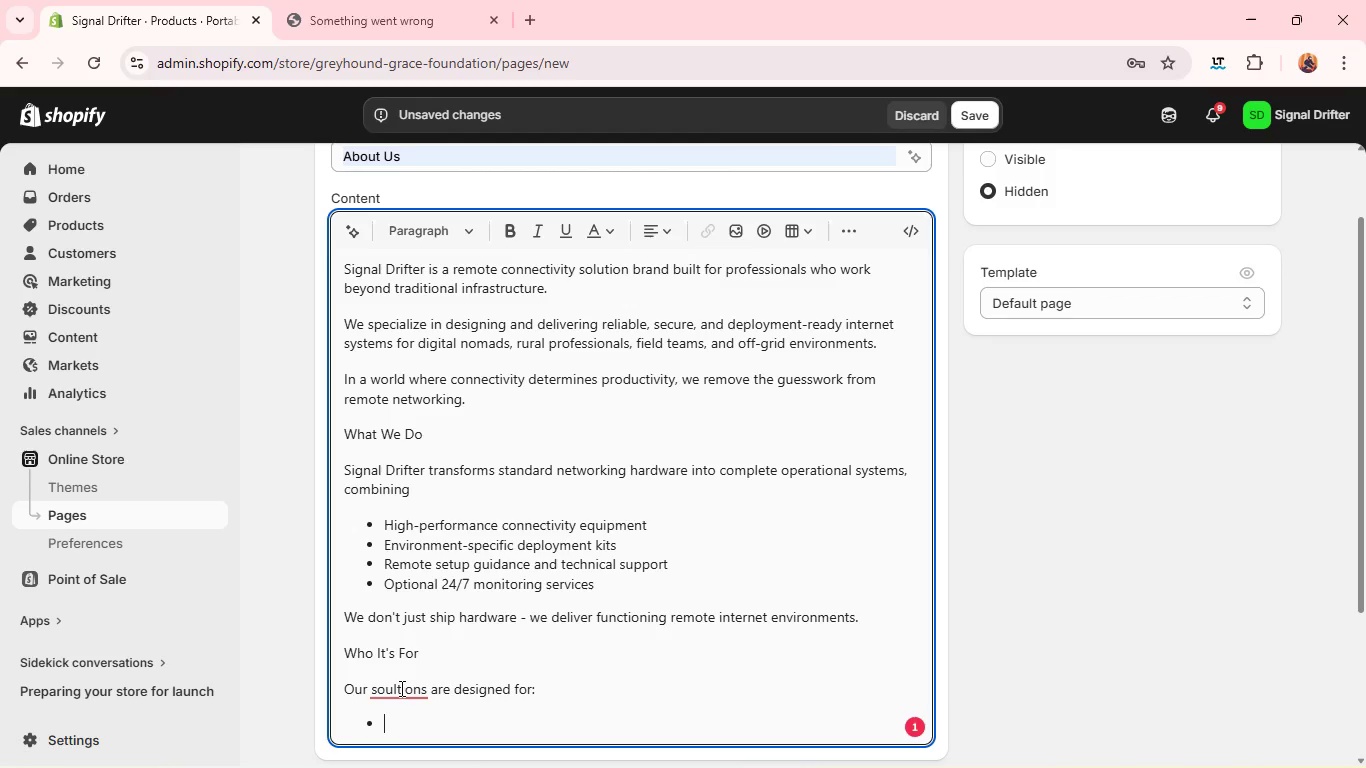 
left_click([400, 688])
 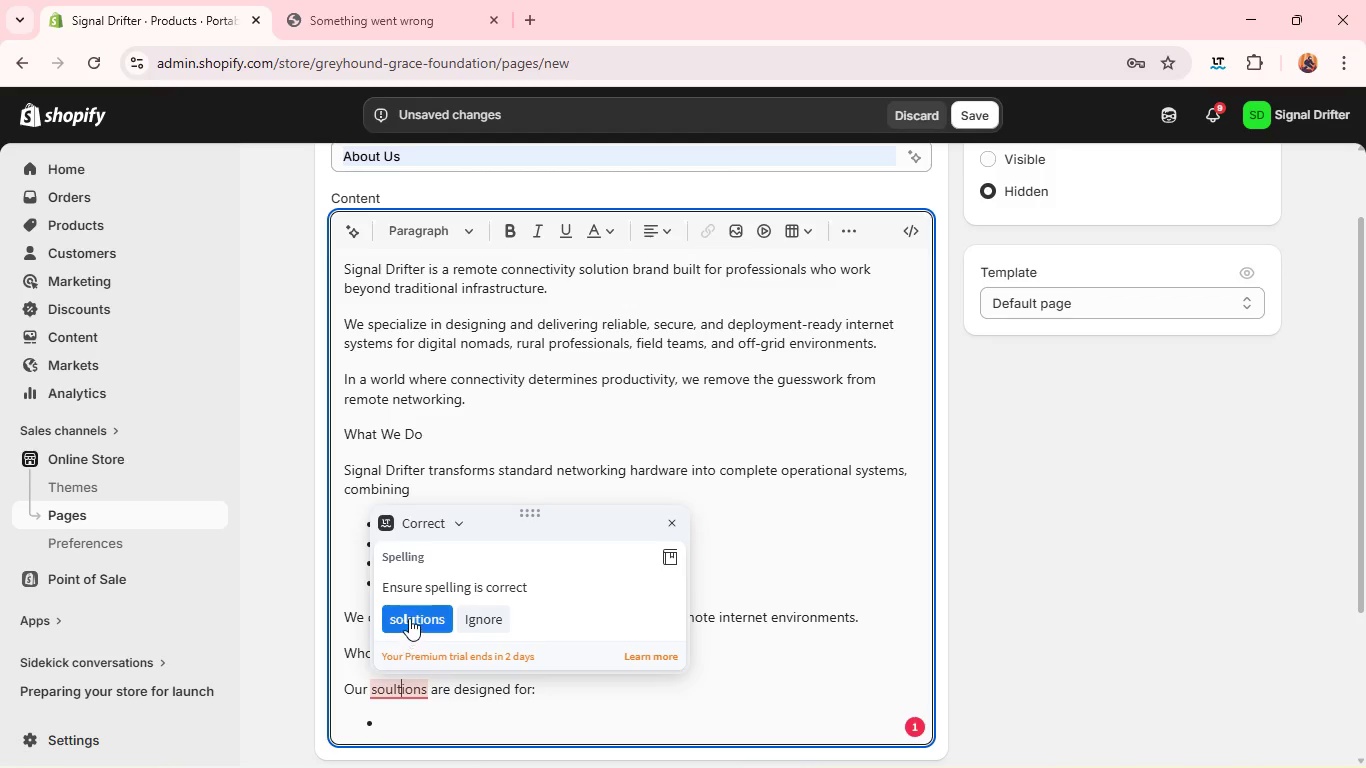 
left_click([410, 618])
 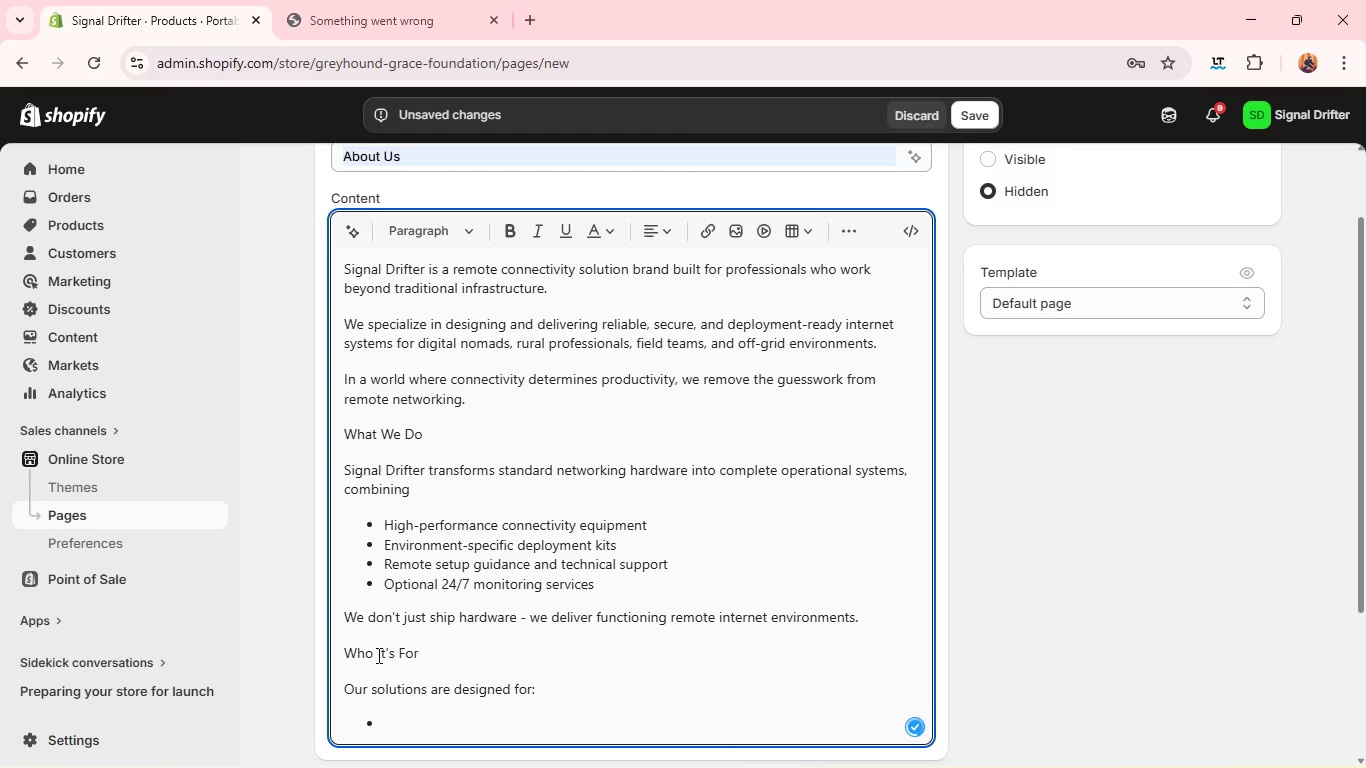 
double_click([377, 654])
 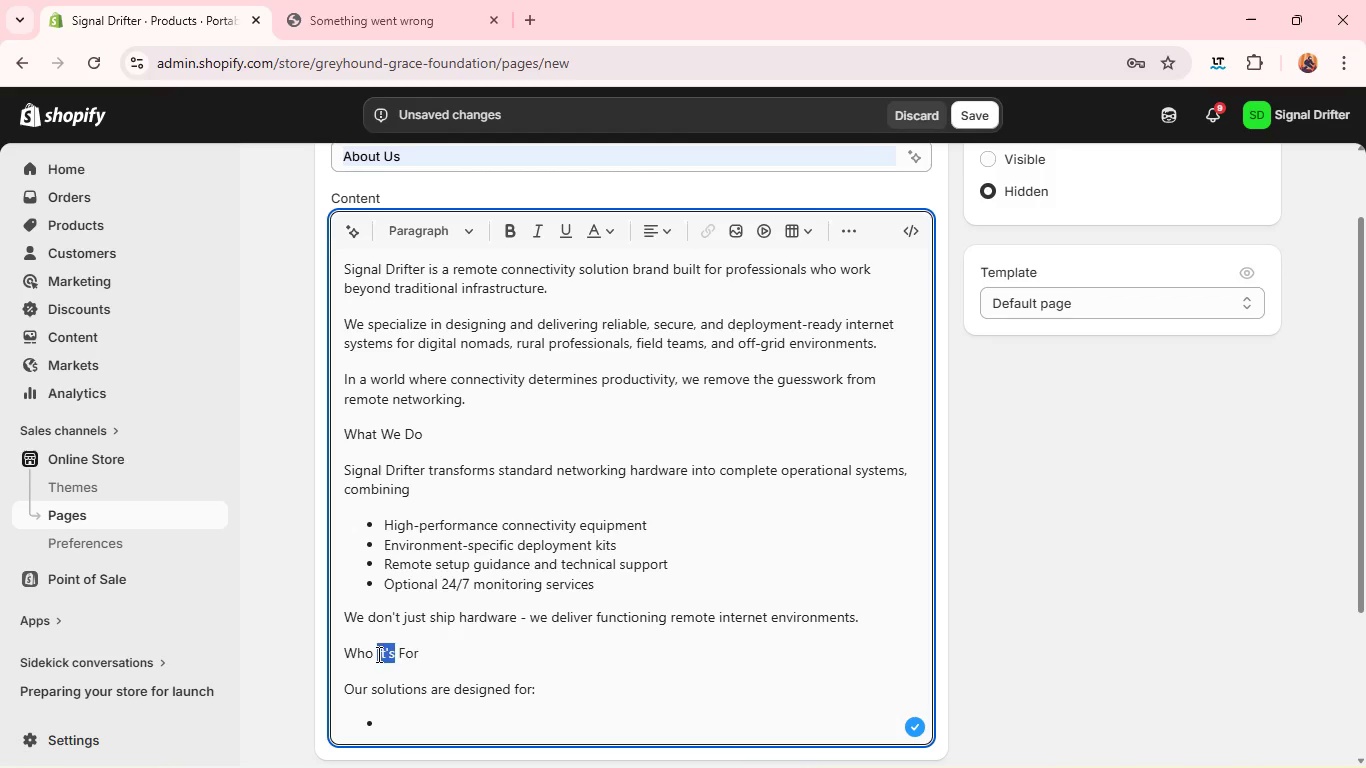 
triple_click([377, 654])
 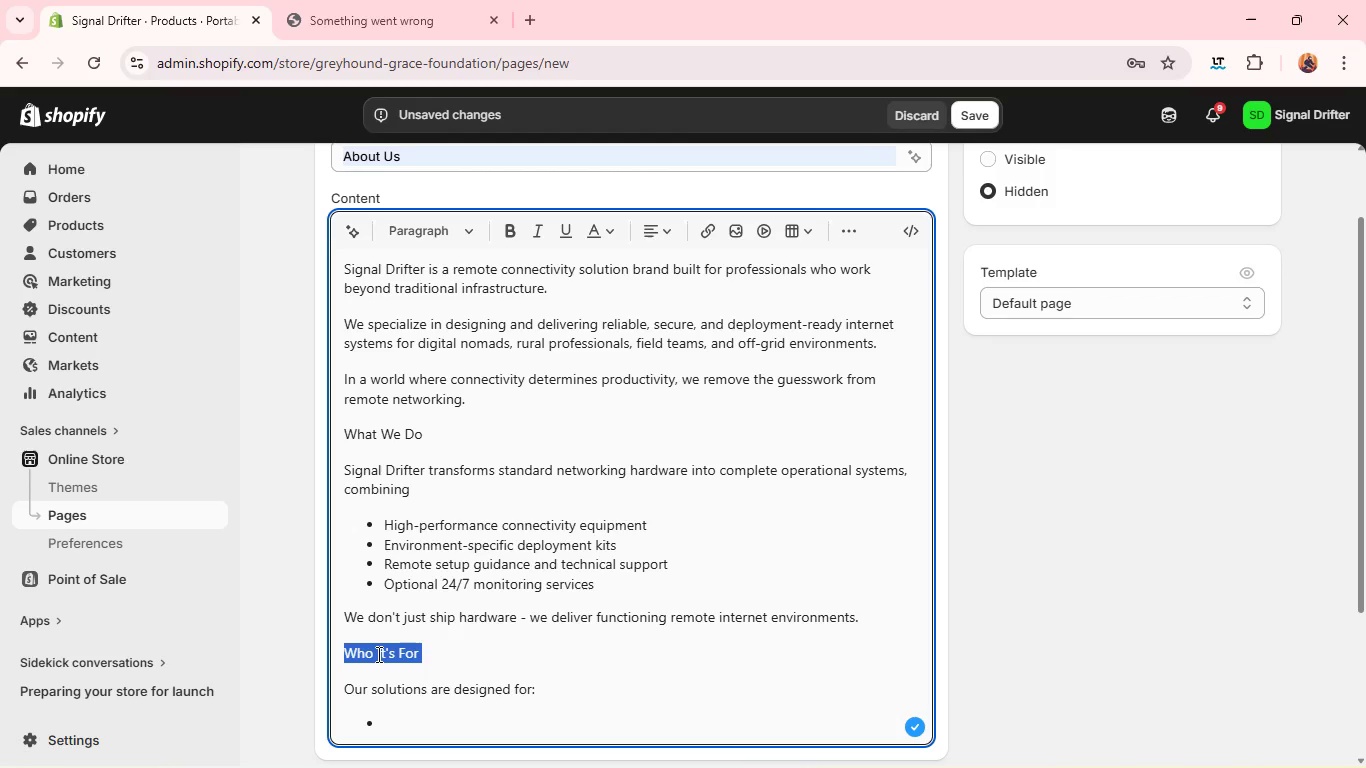 
hold_key(key=ControlLeft, duration=0.77)
 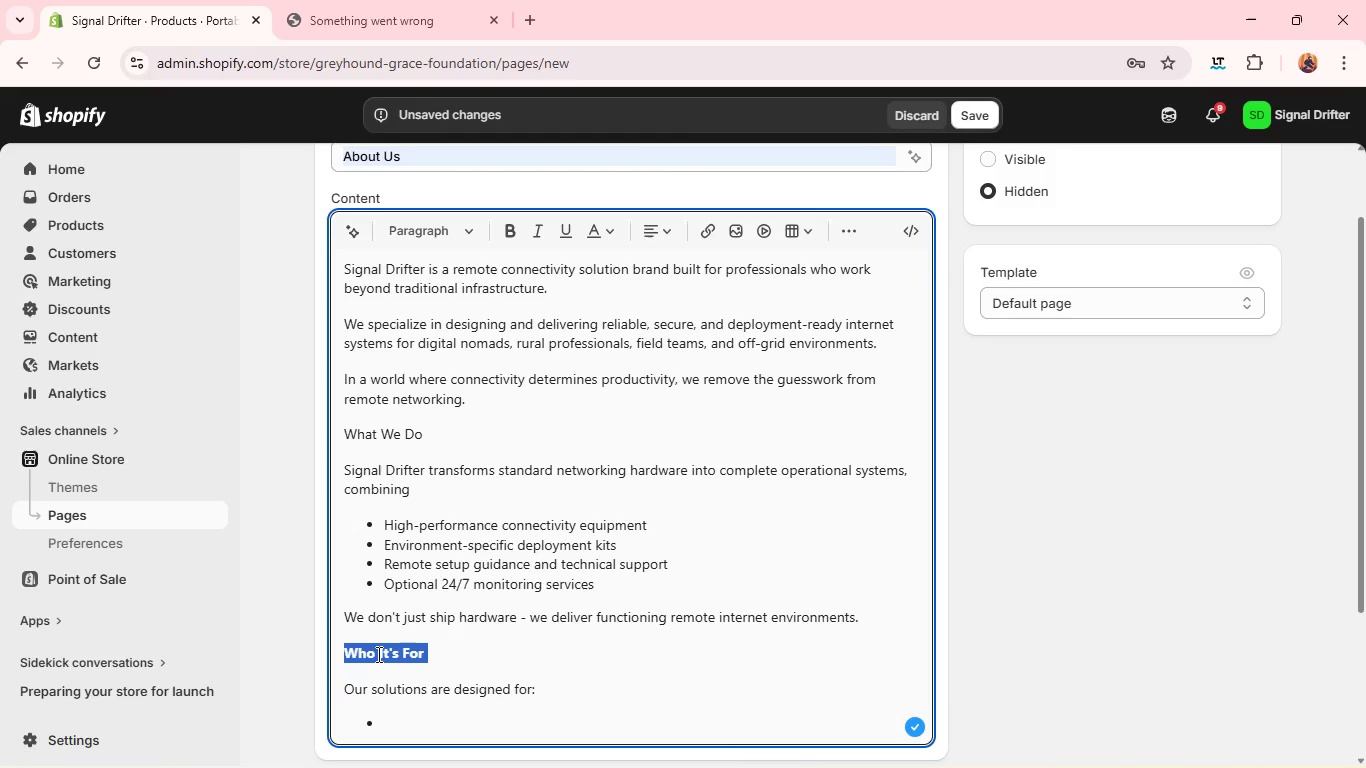 
key(B)
 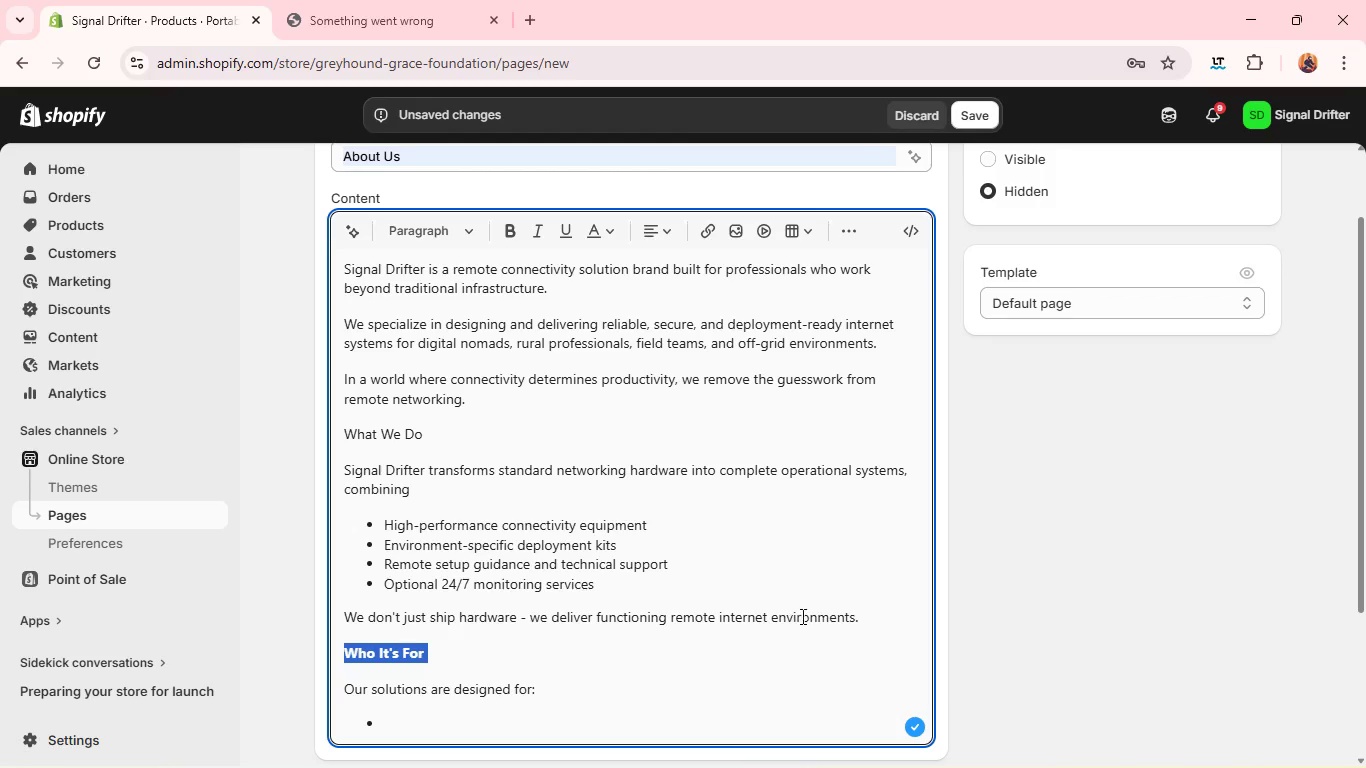 
left_click([833, 602])
 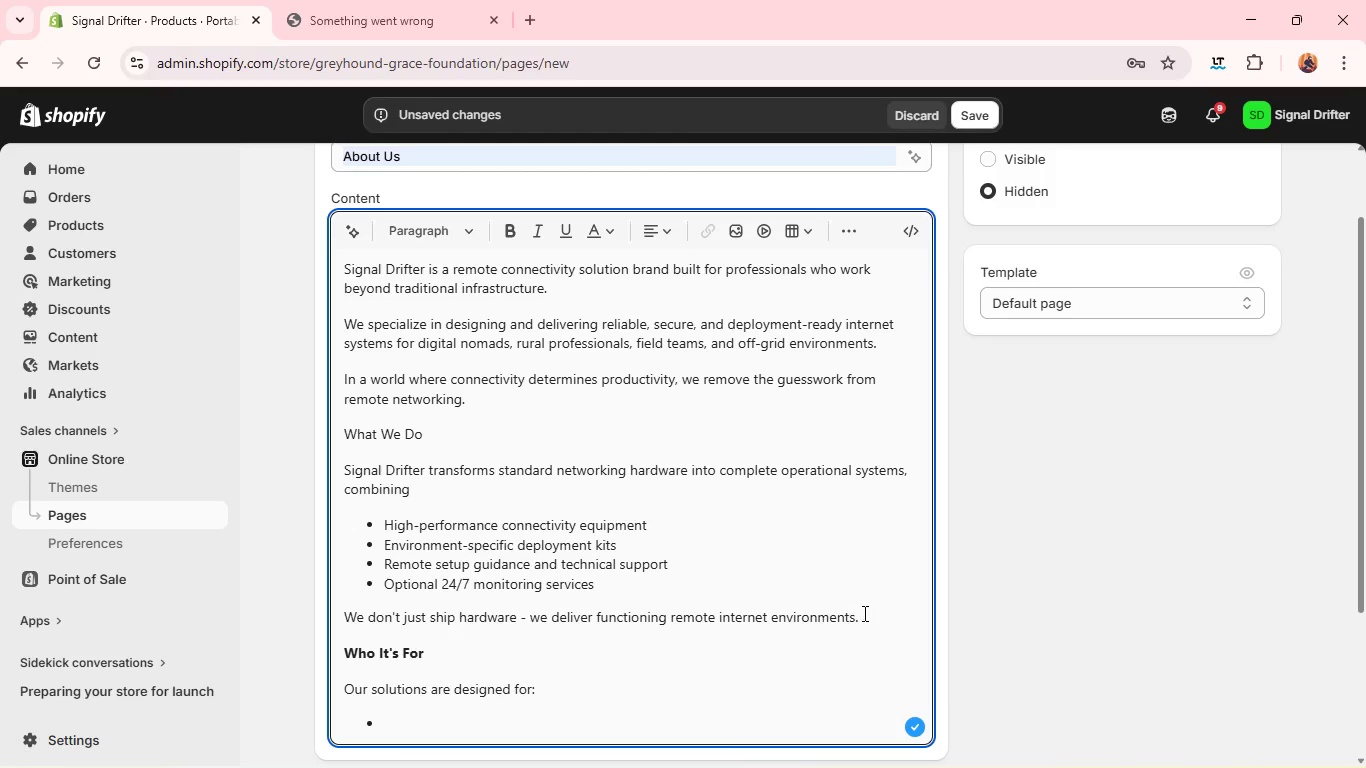 
left_click([860, 614])
 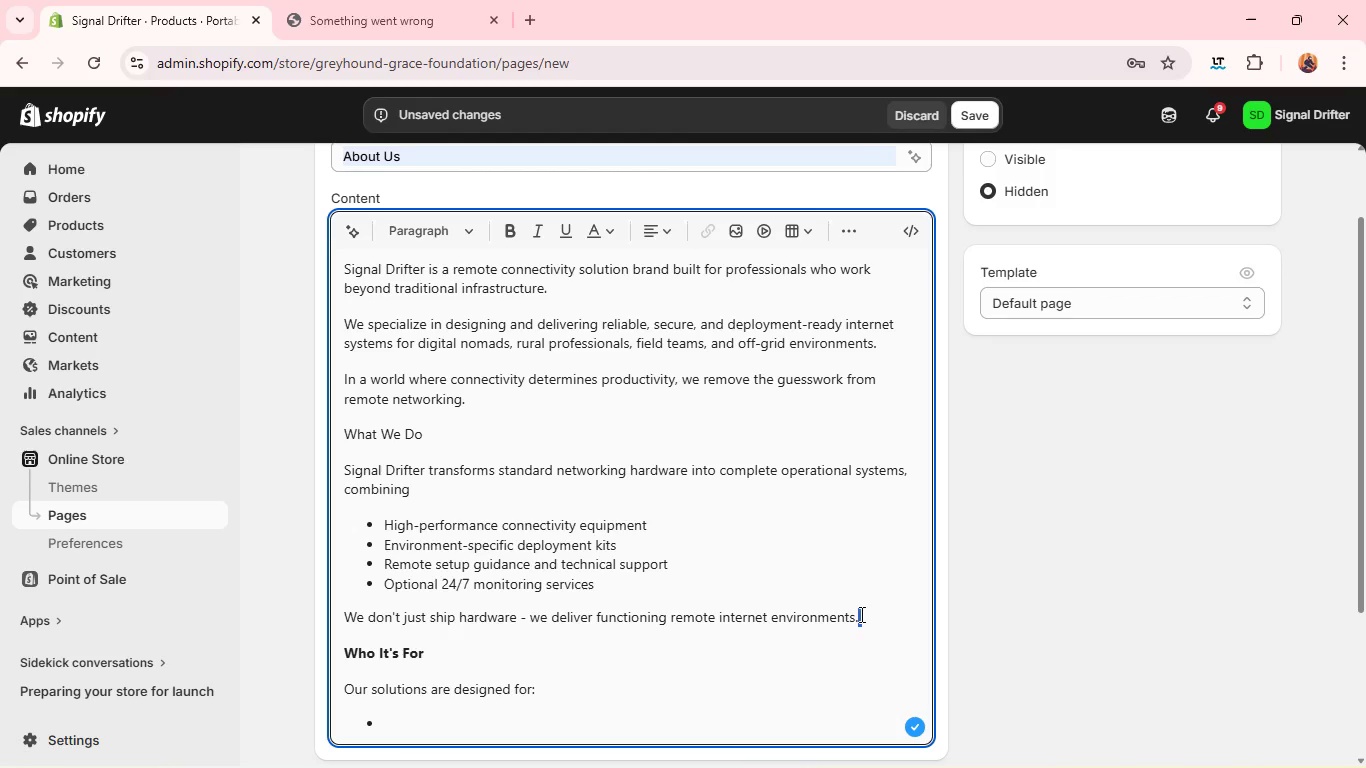 
left_click_drag(start_coordinate=[860, 614], to_coordinate=[638, 619])
 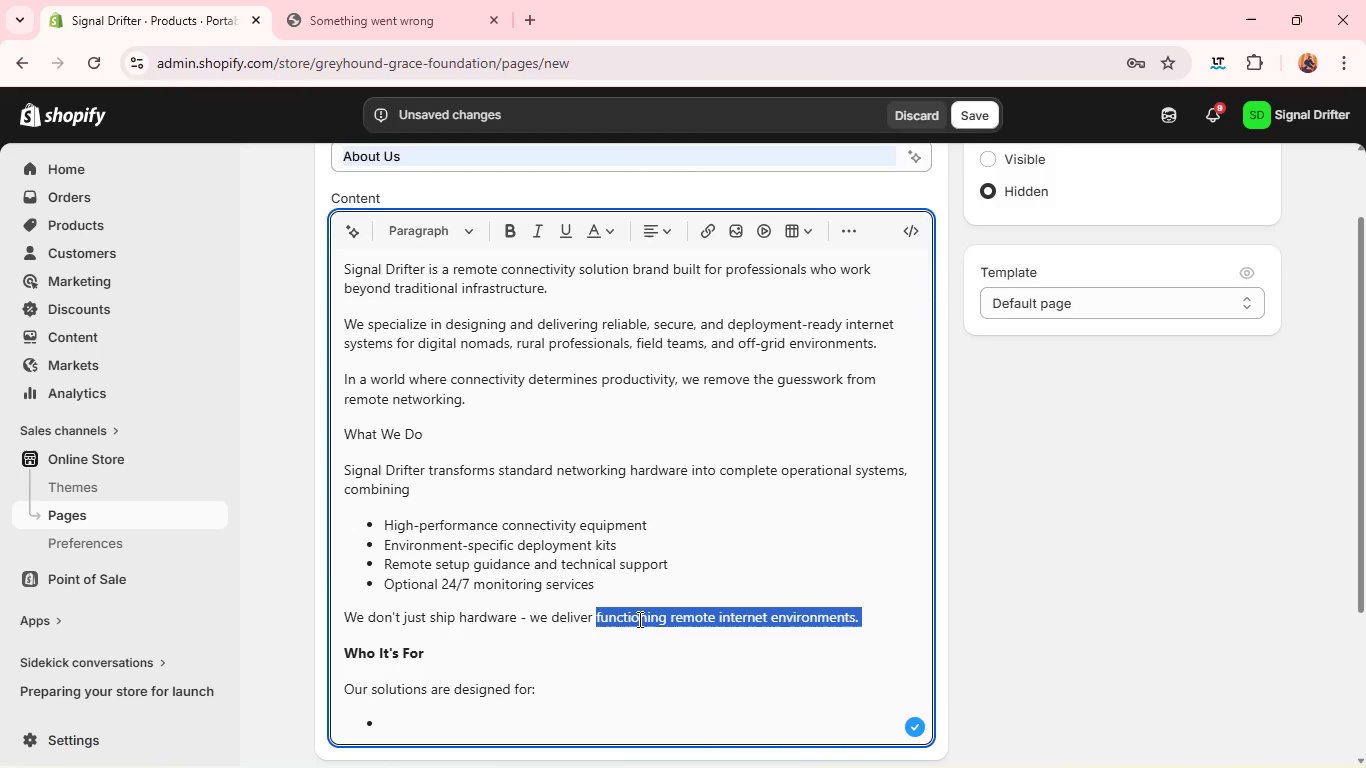 
hold_key(key=ControlLeft, duration=0.39)
 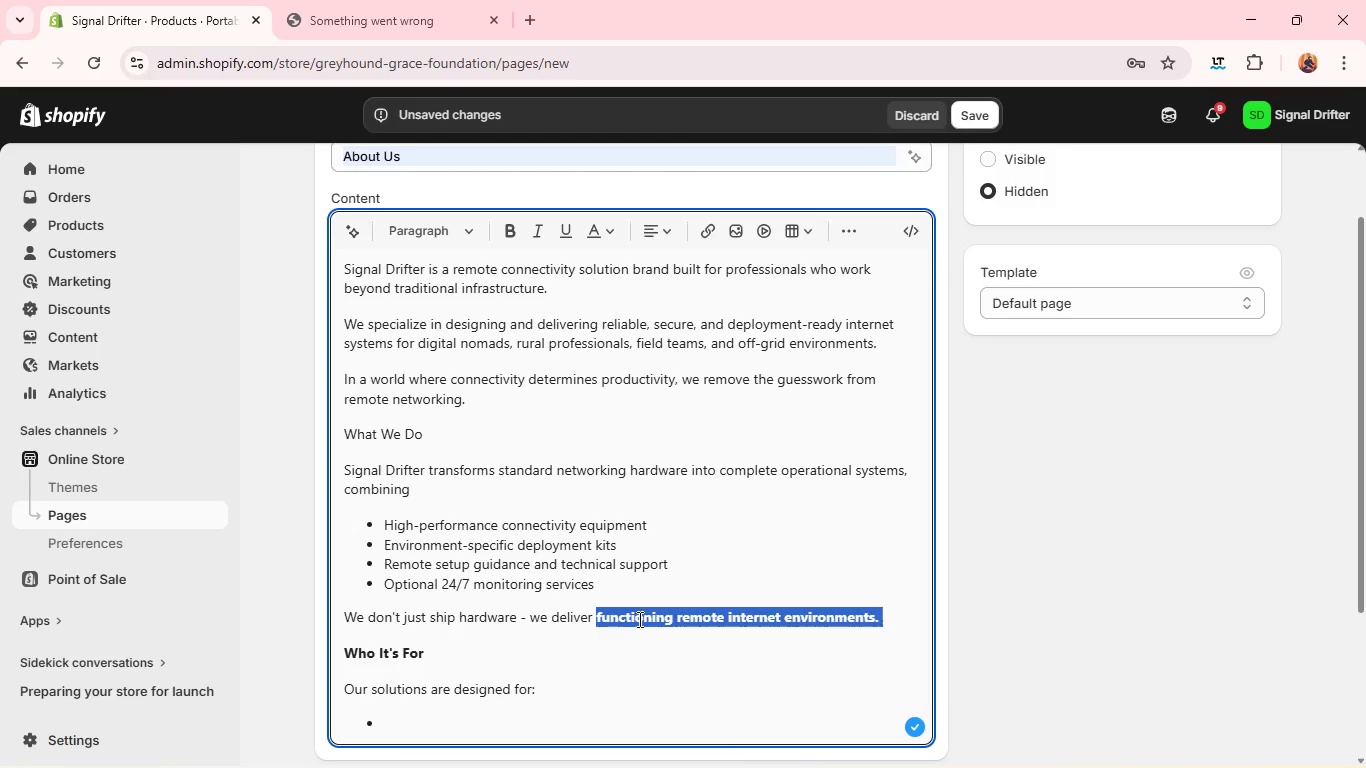 
key(B)
 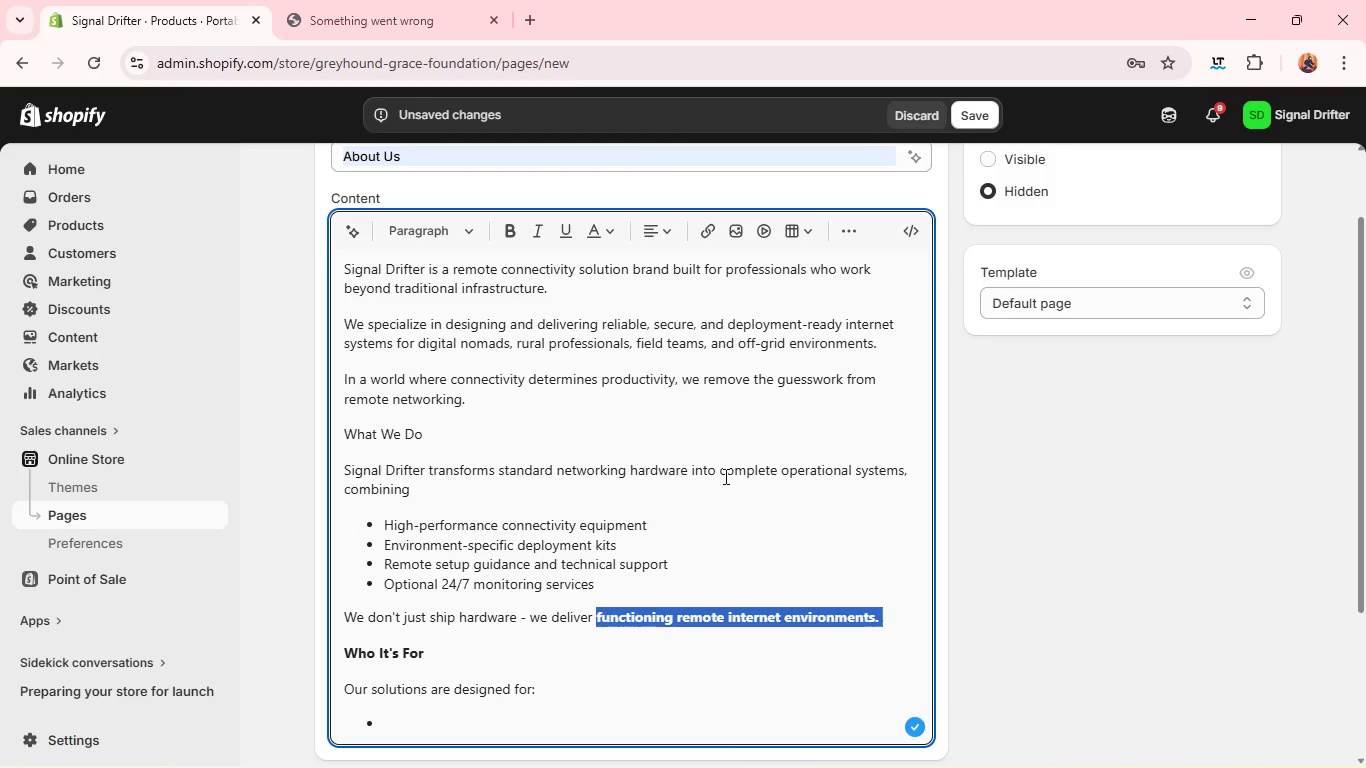 
wait(6.53)
 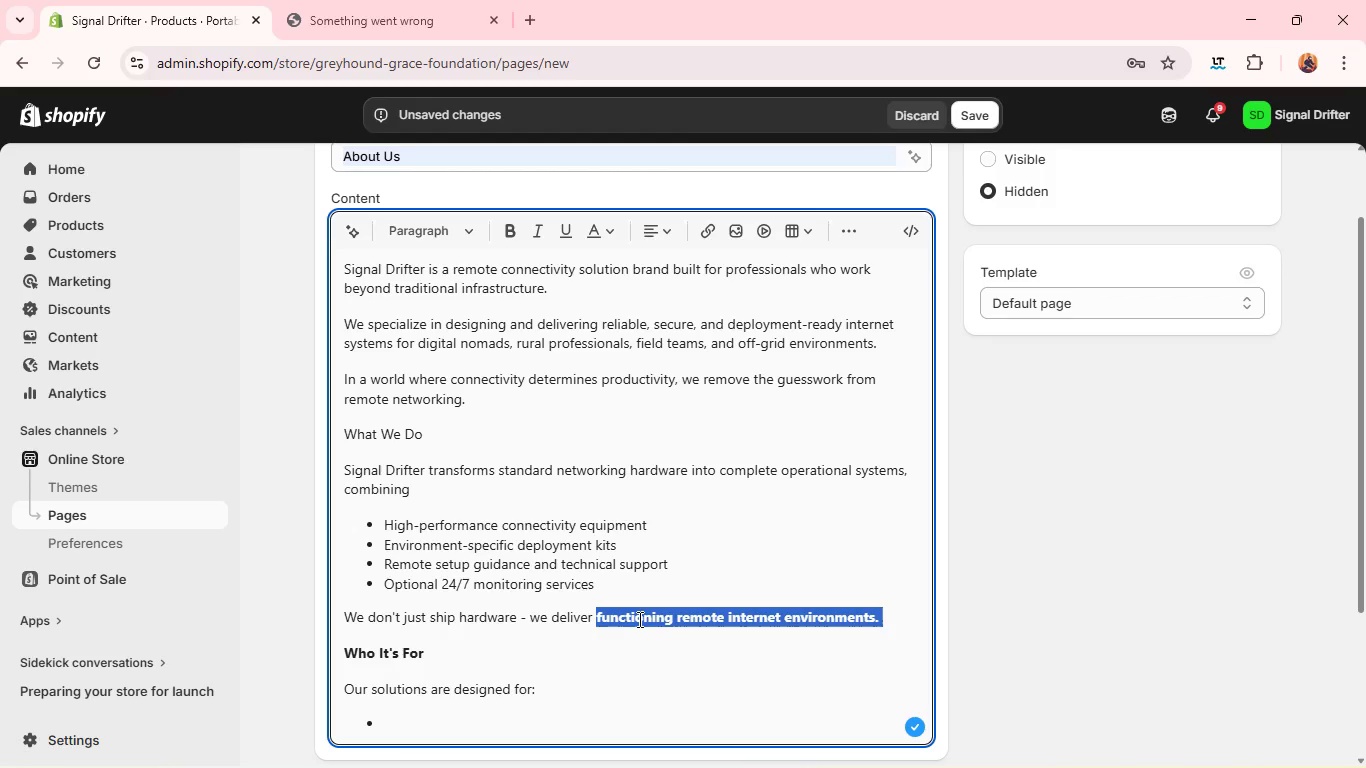 
left_click([711, 472])
 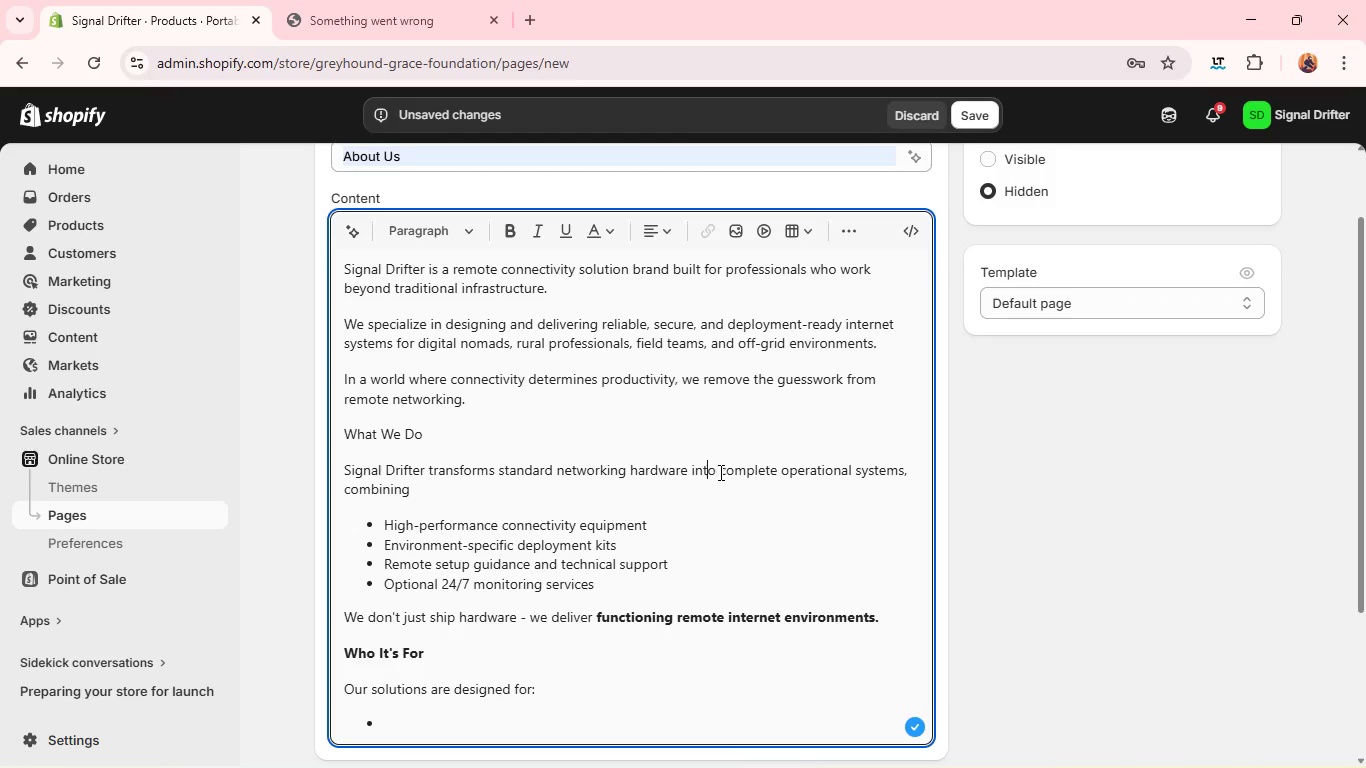 
left_click([721, 471])
 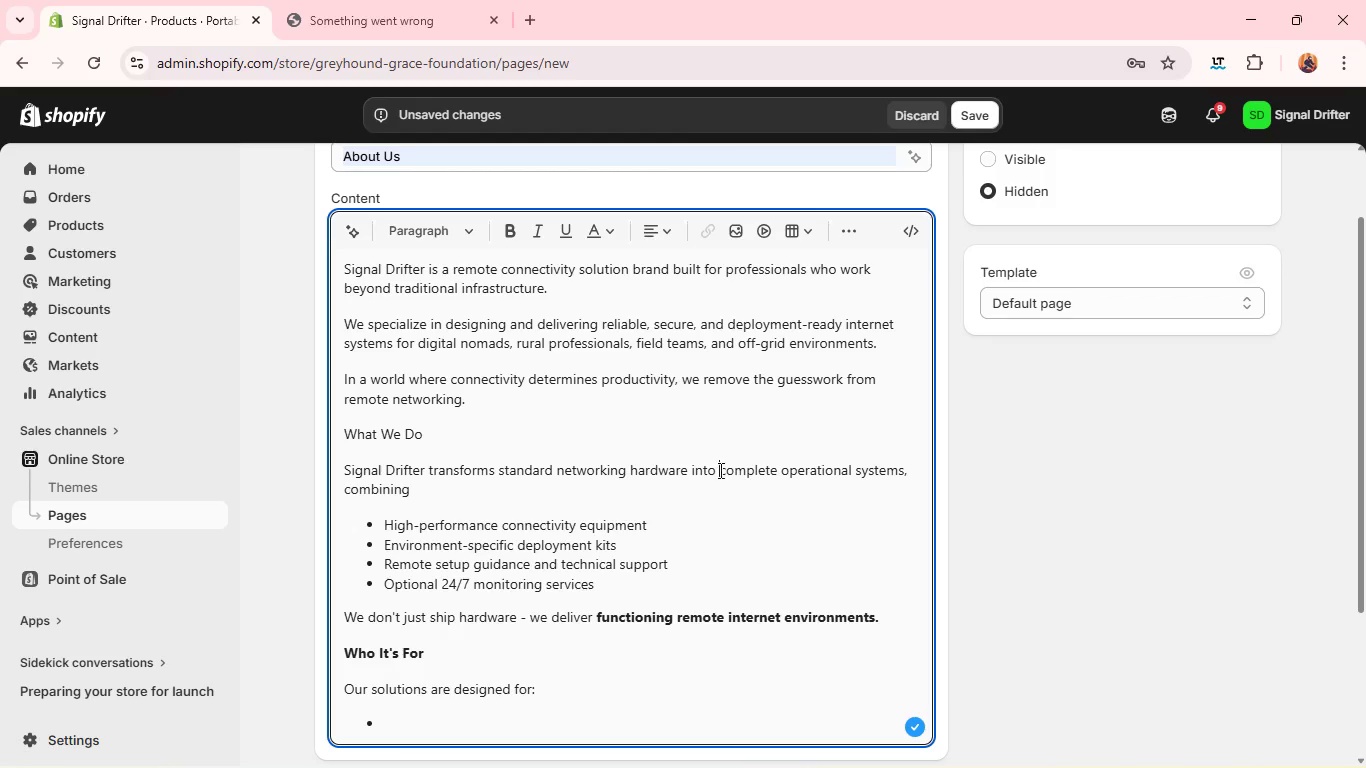 
left_click_drag(start_coordinate=[719, 470], to_coordinate=[921, 482])
 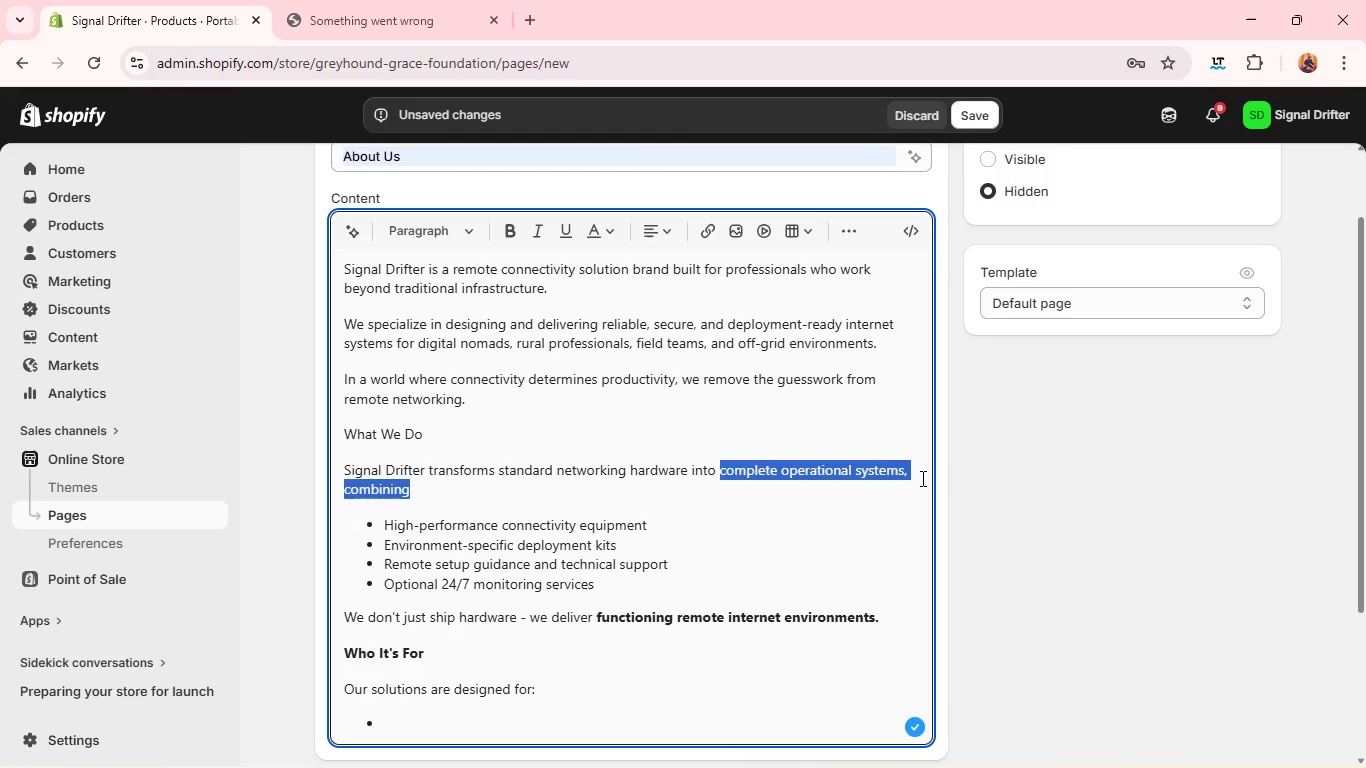 
hold_key(key=ControlLeft, duration=0.58)
 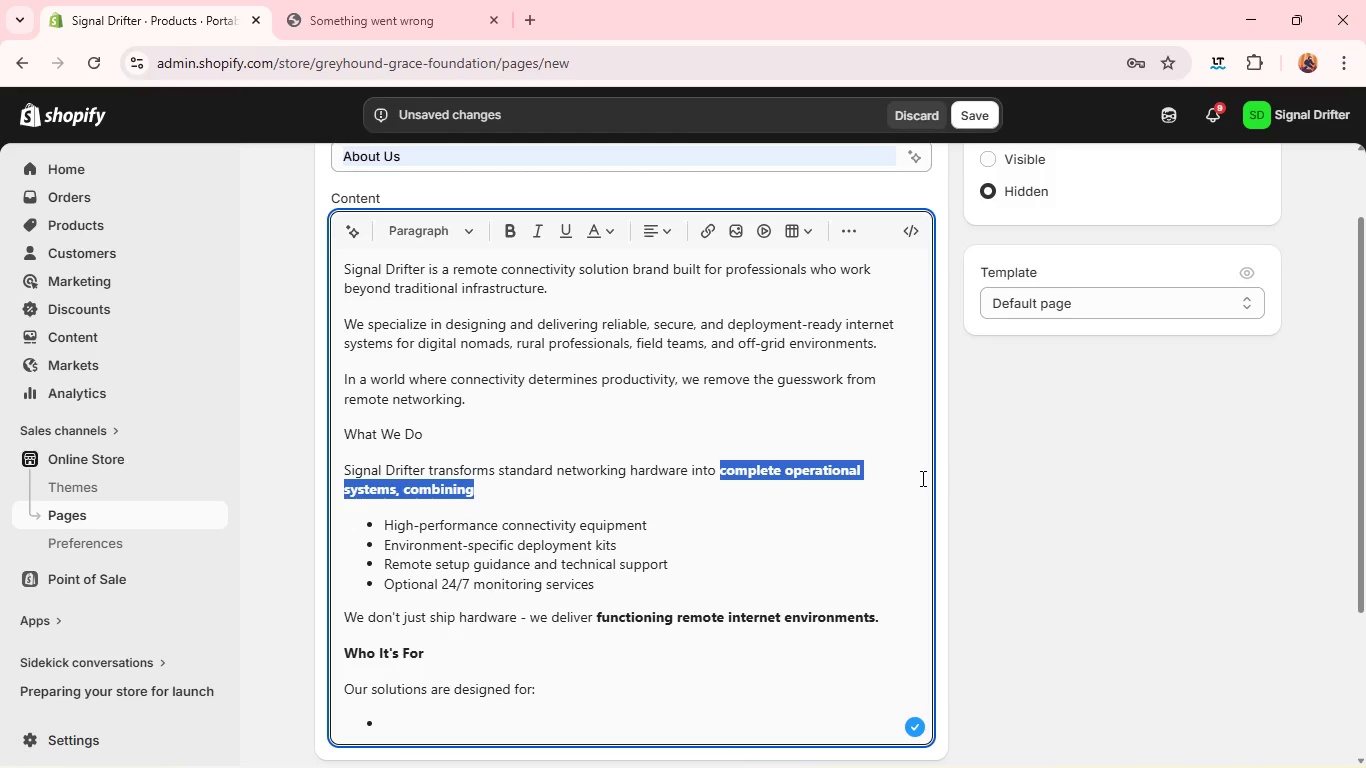 
key(B)
 